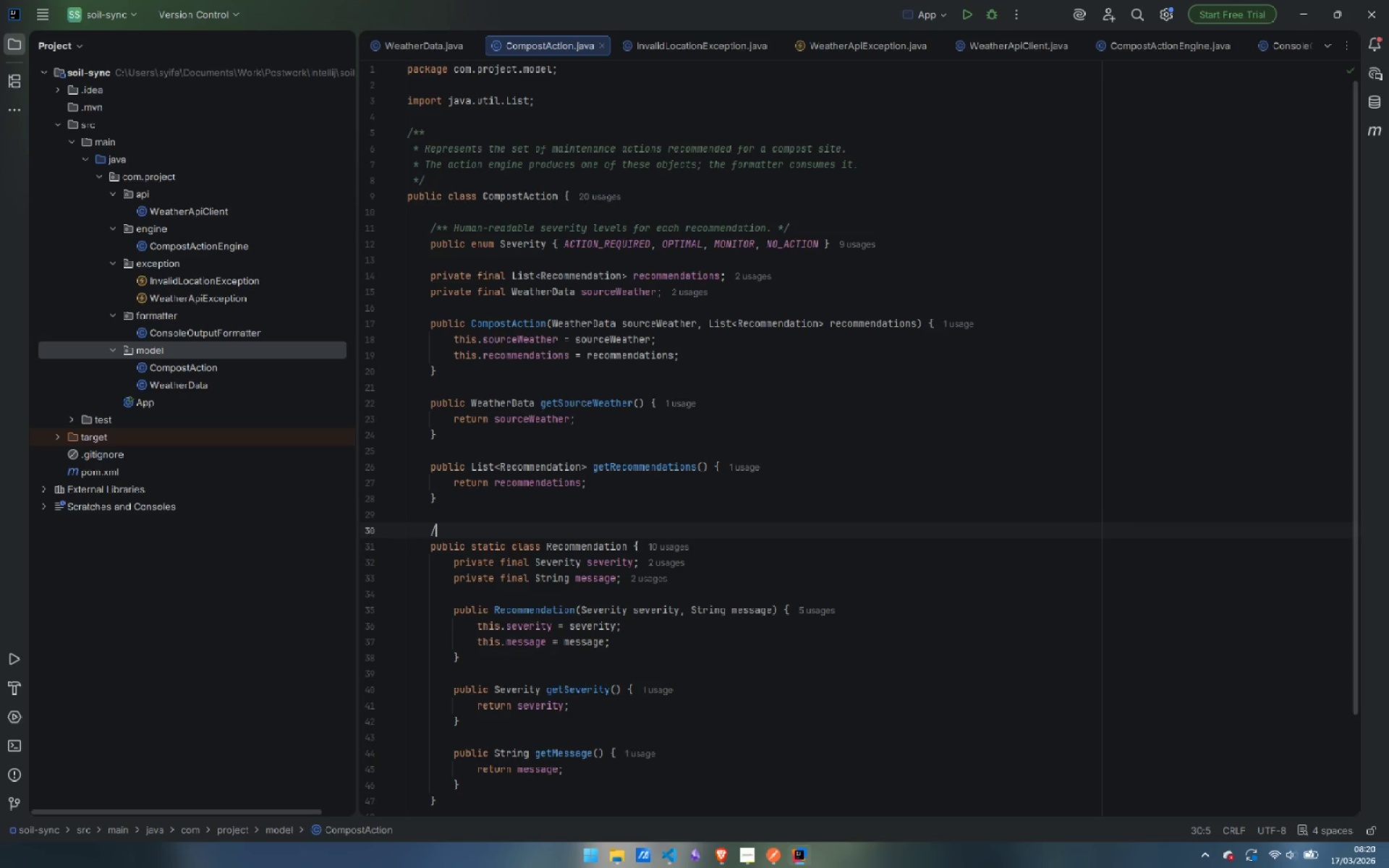 
type(/**)
 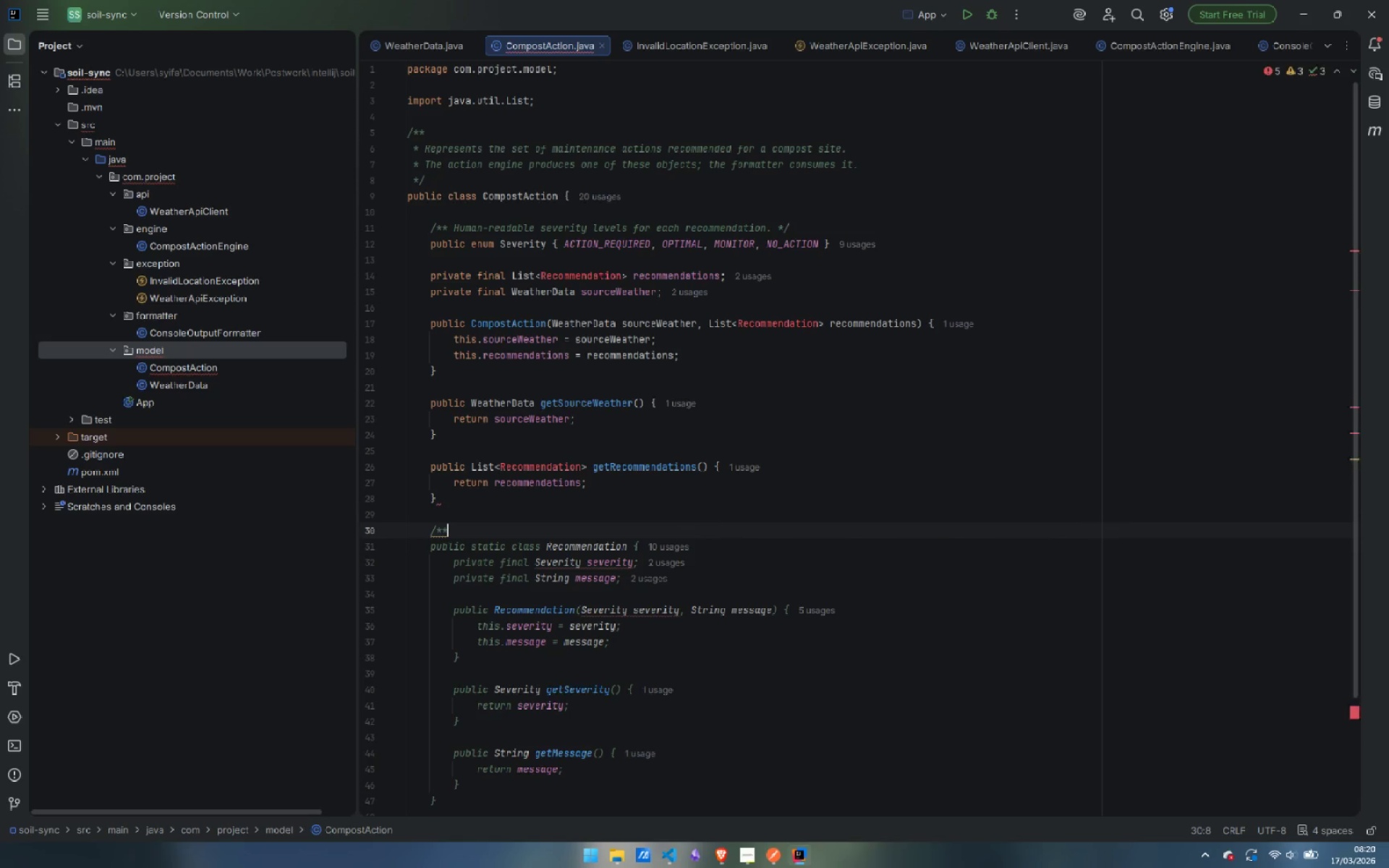 
key(Enter)
 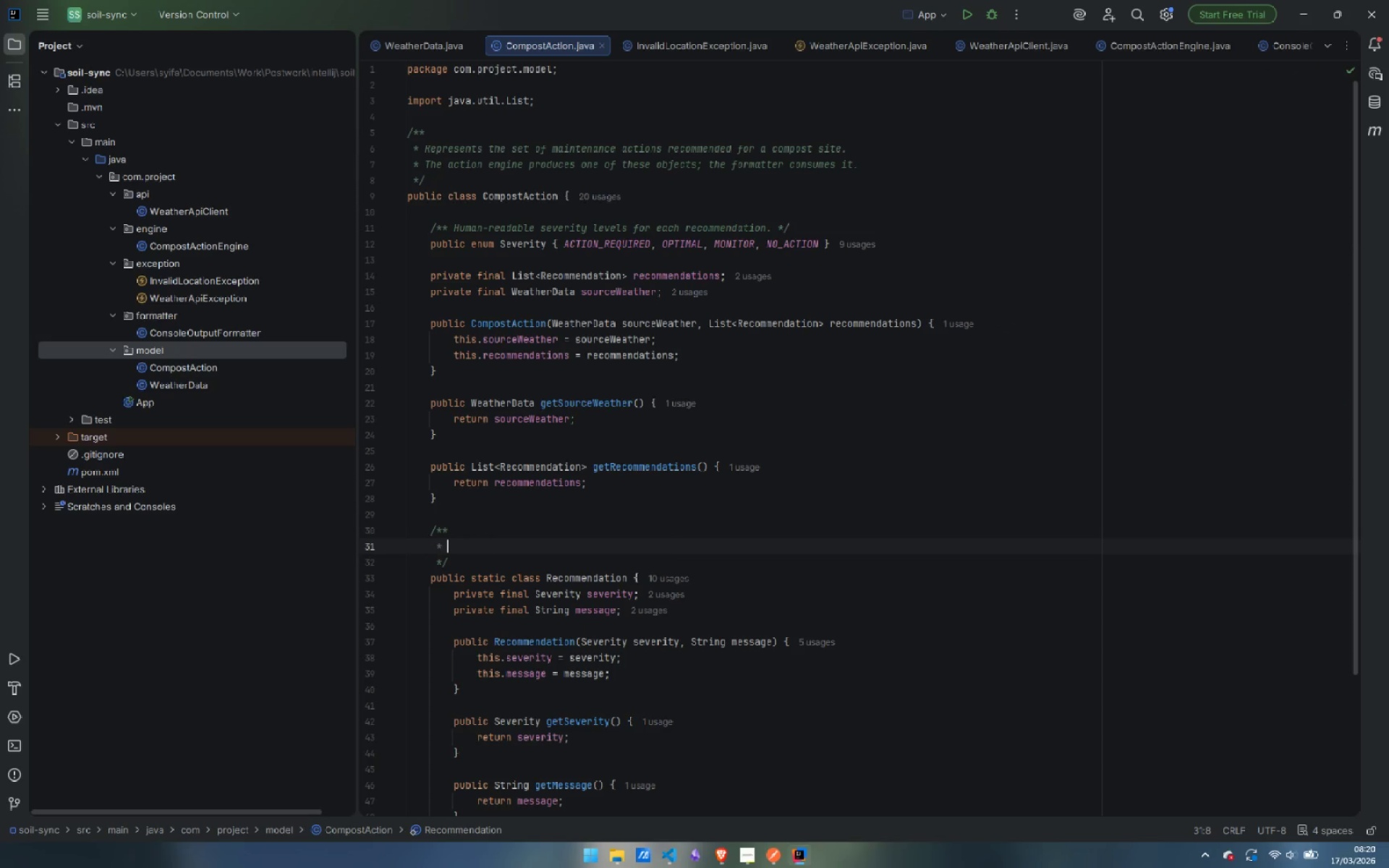 
type(Inner record: a single recommendation with its severitu)
key(Backspace)
type(y and message)
 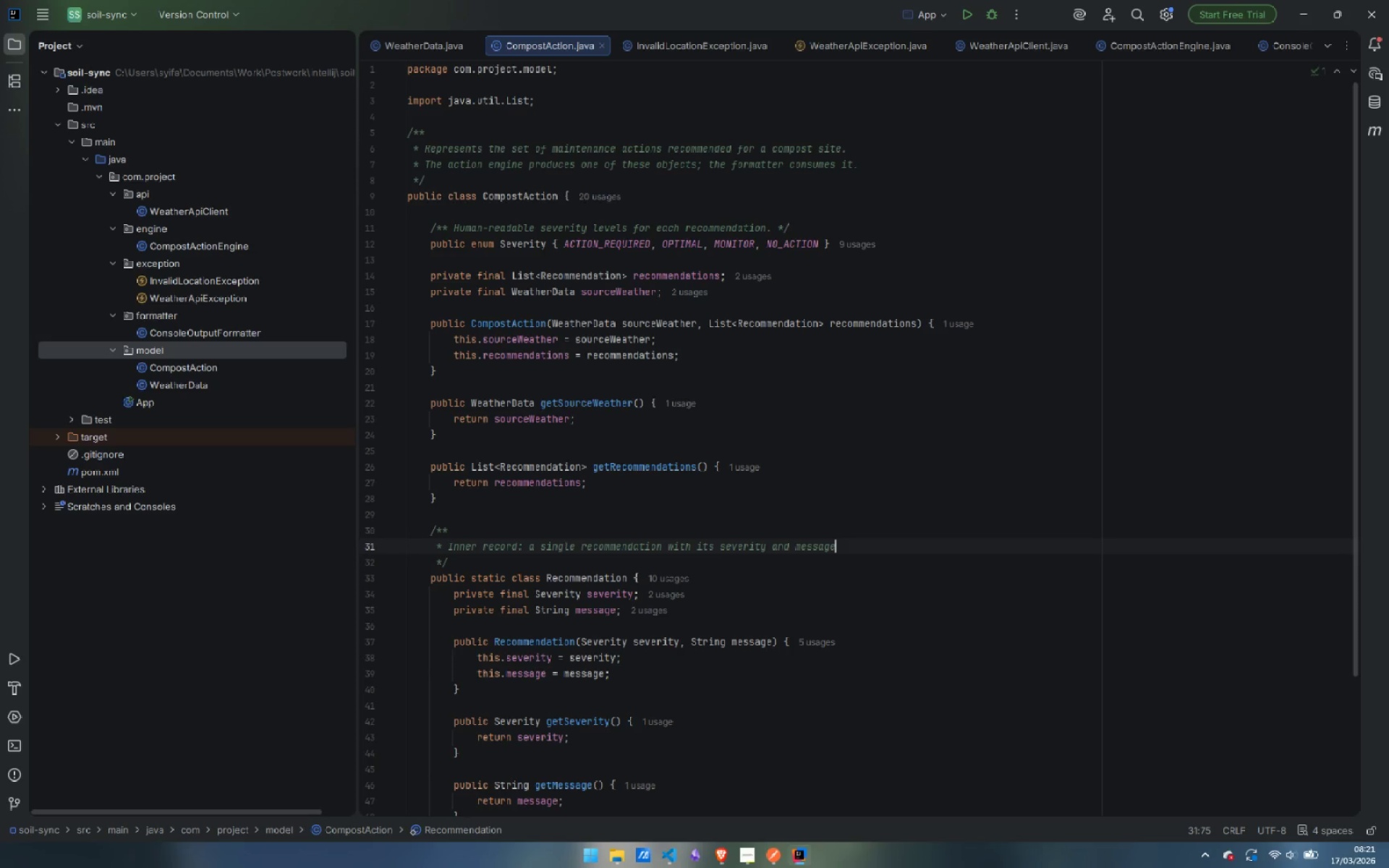 
scroll: coordinate [458, 512], scroll_direction: down, amount: 5.0
 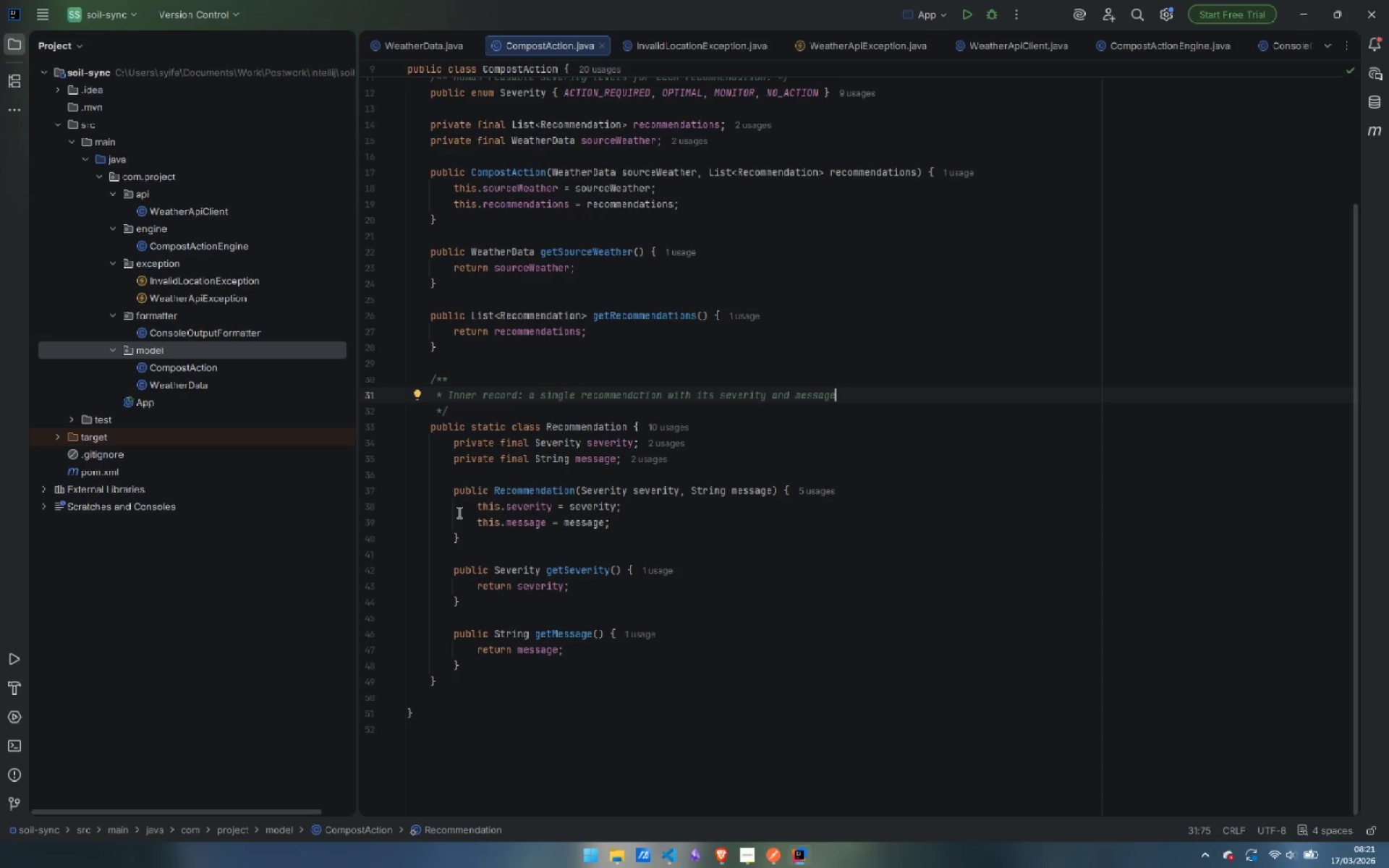 
wait(9.47)
 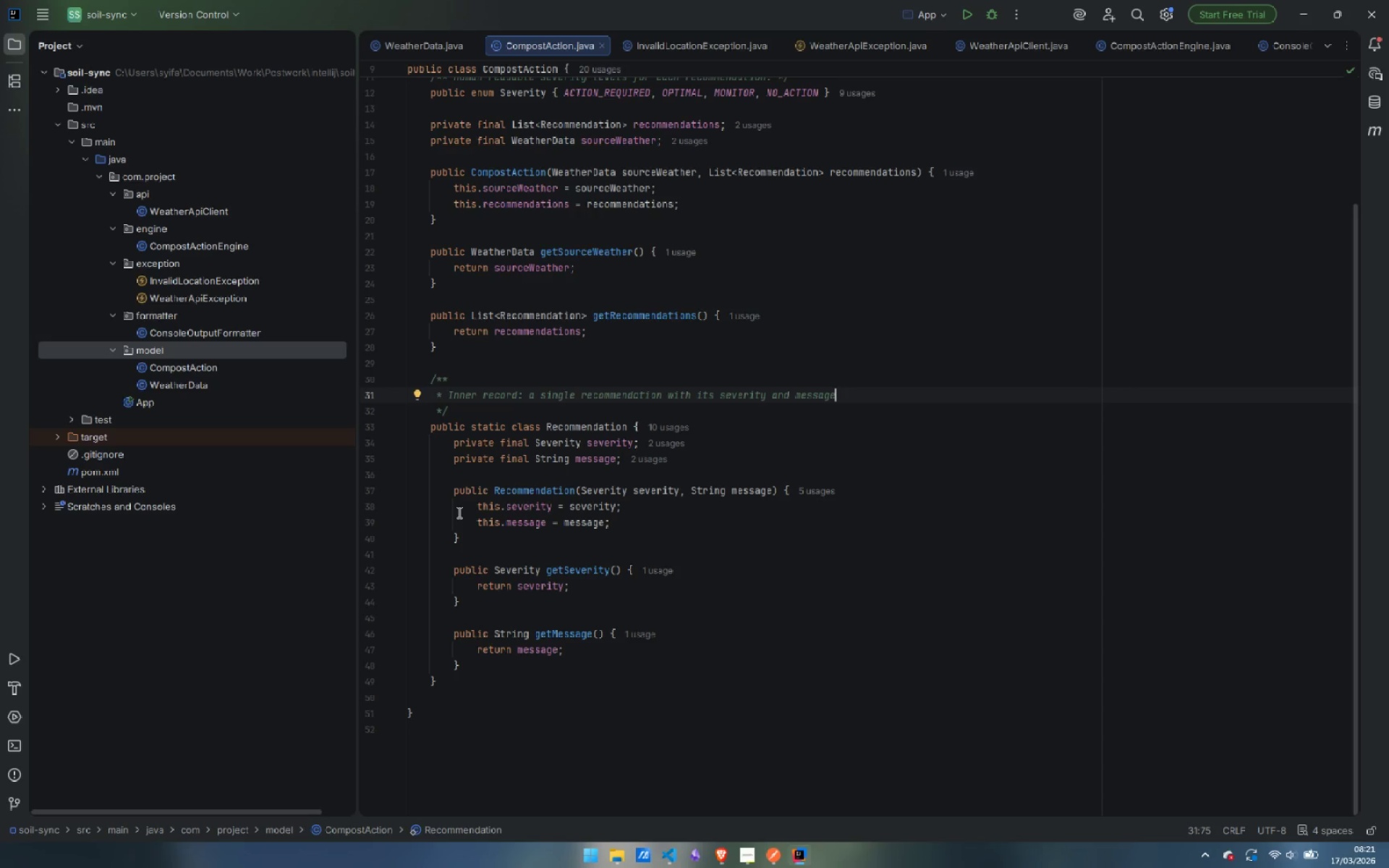 
double_click([220, 278])
 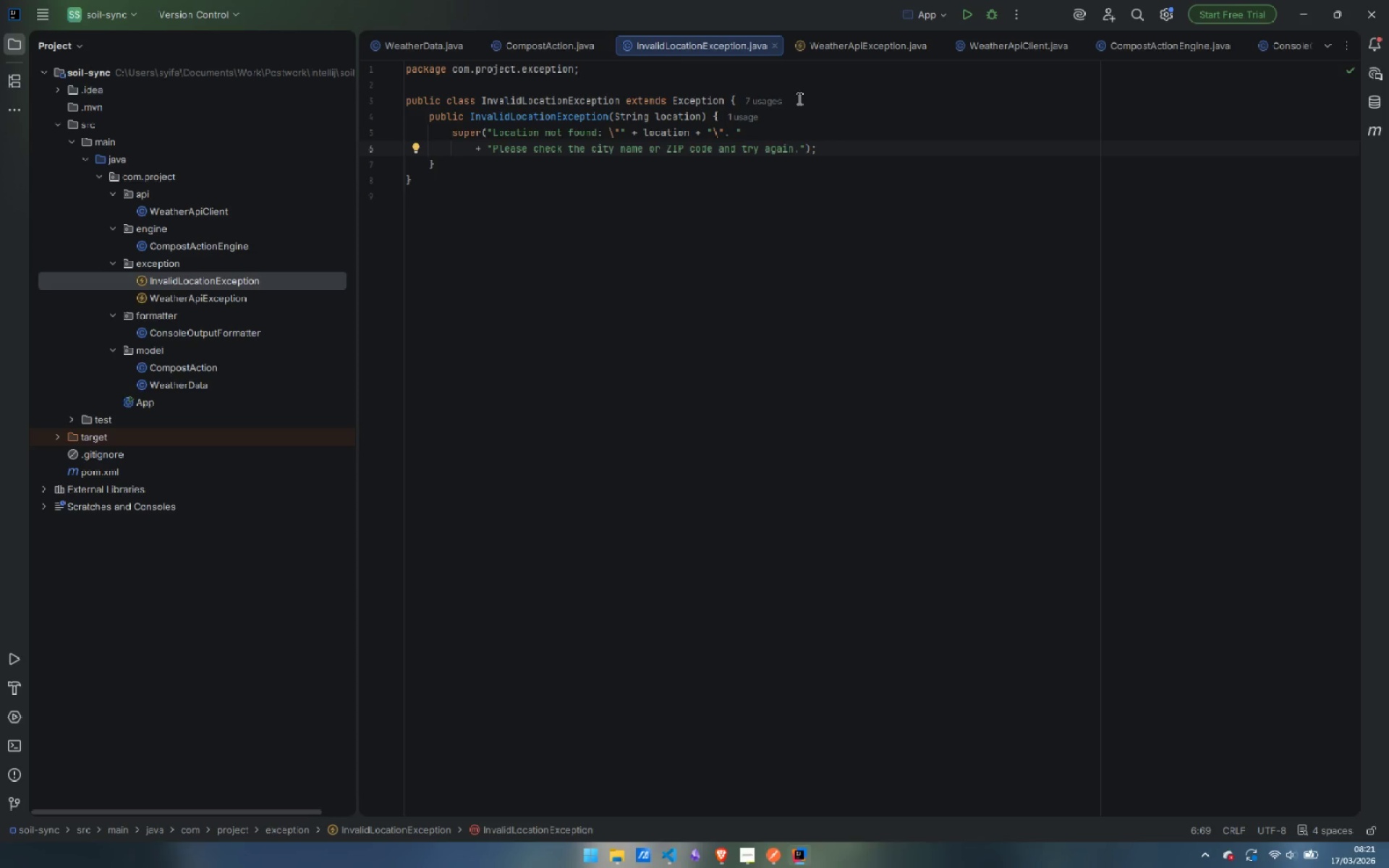 
left_click([835, 97])
 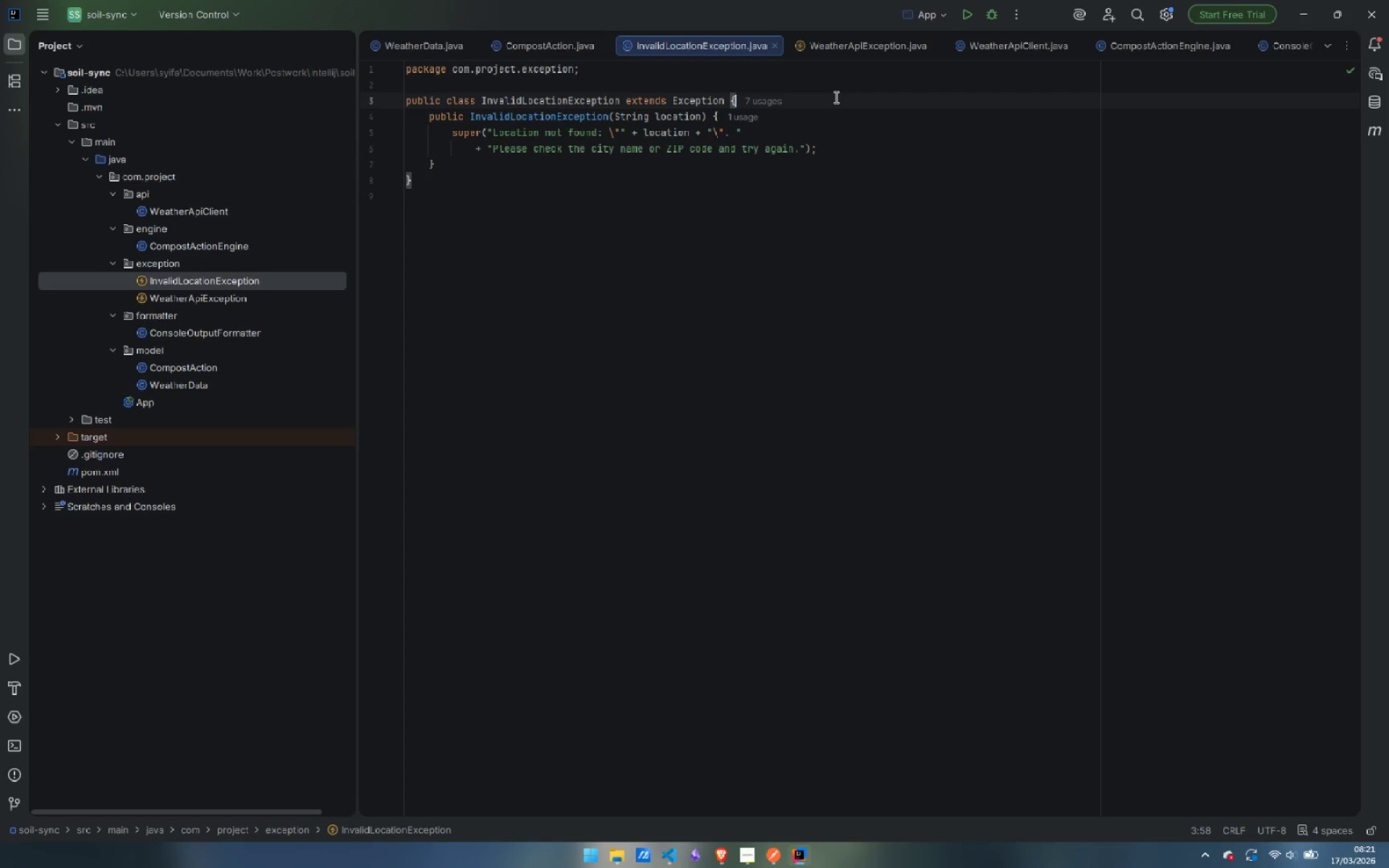 
key(ArrowUp)
 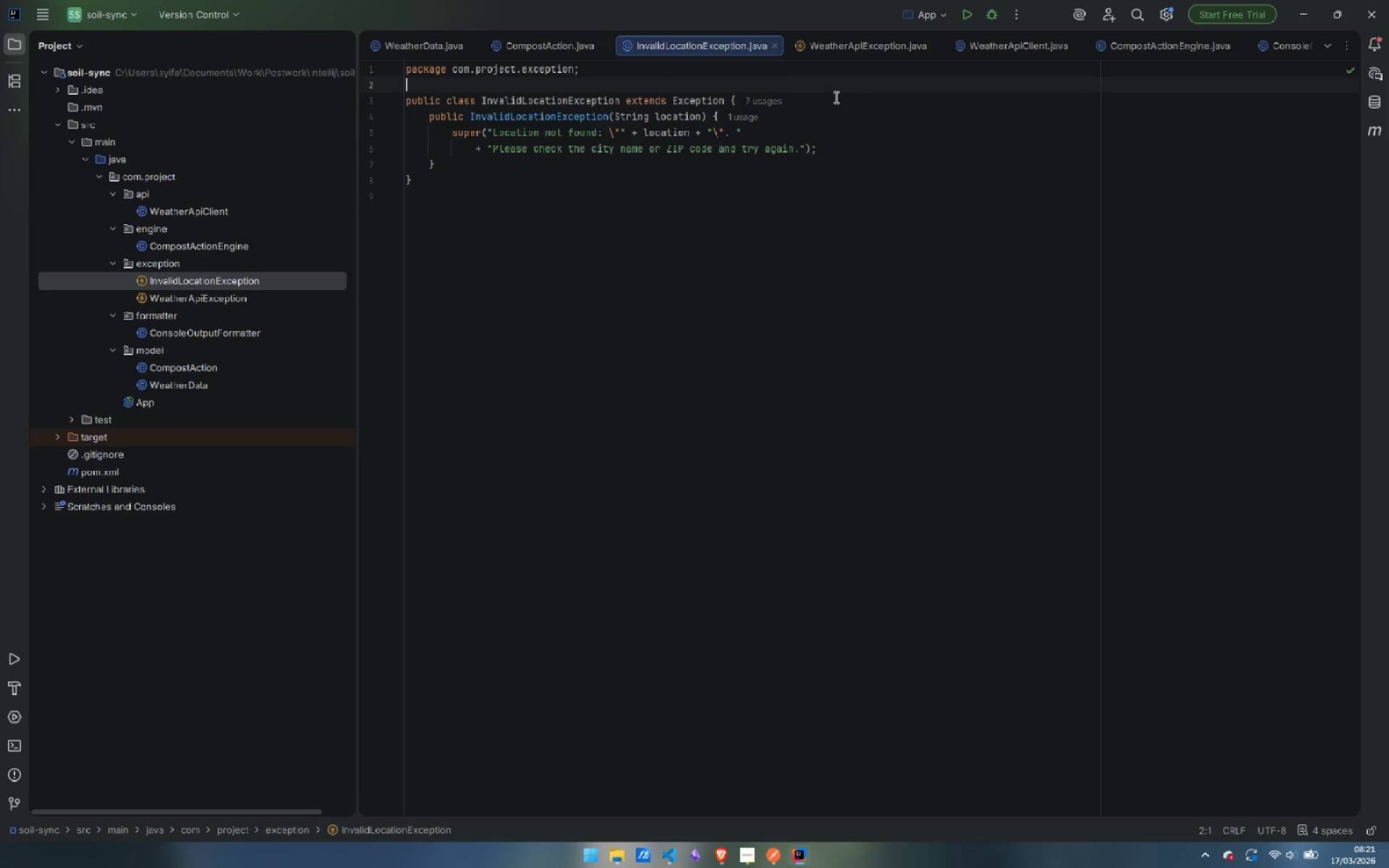 
key(Enter)
 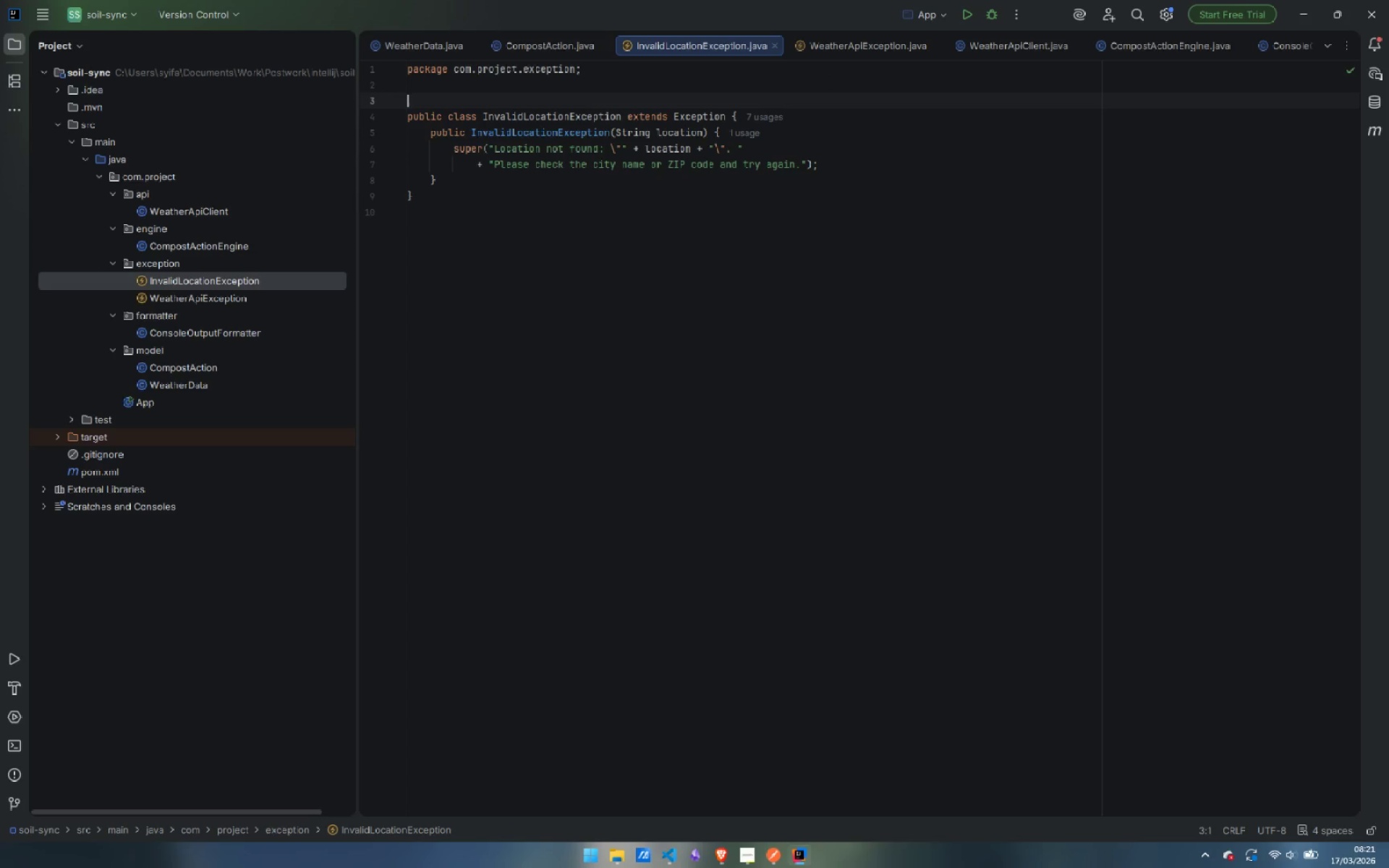 
type(/**)
 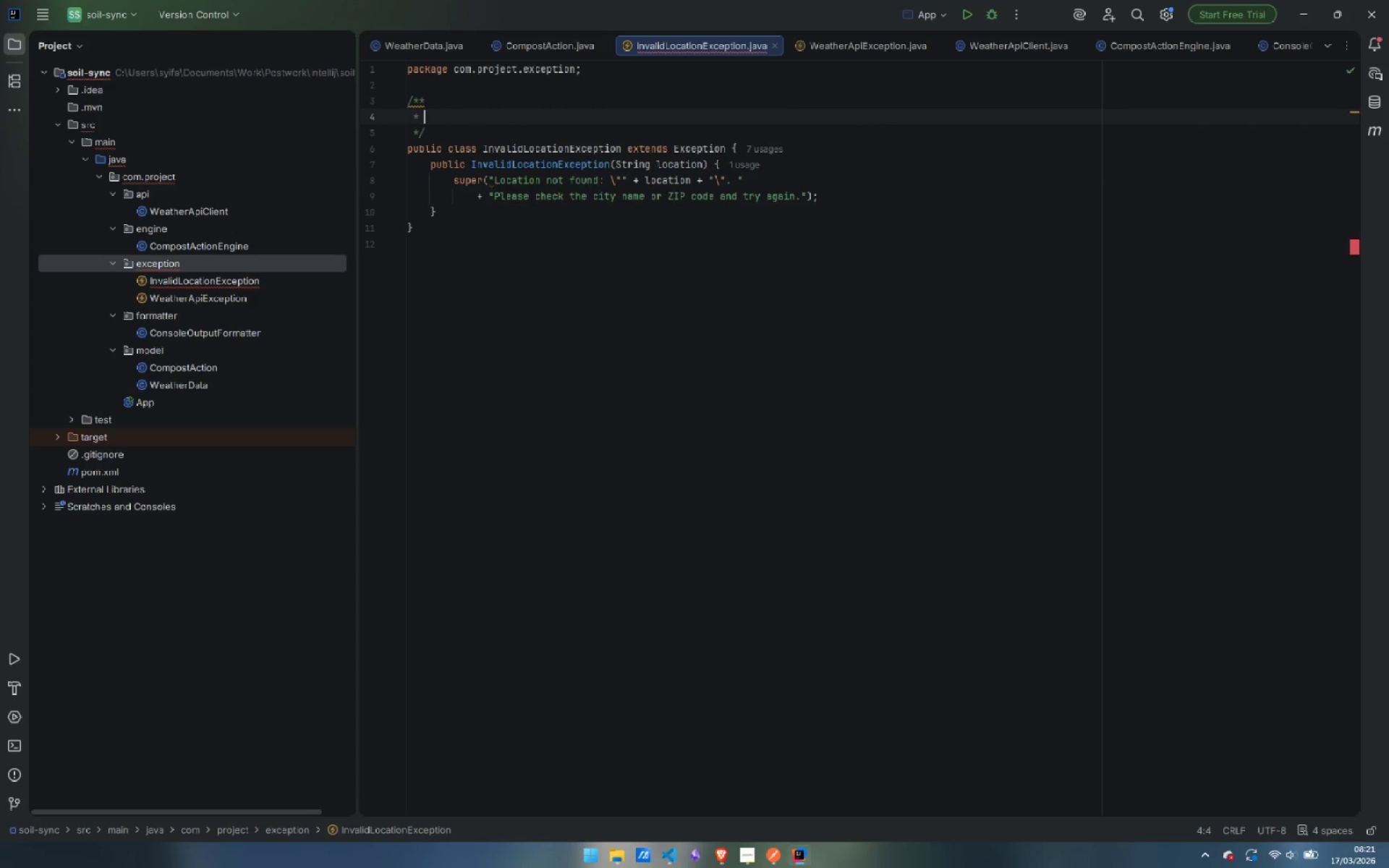 
 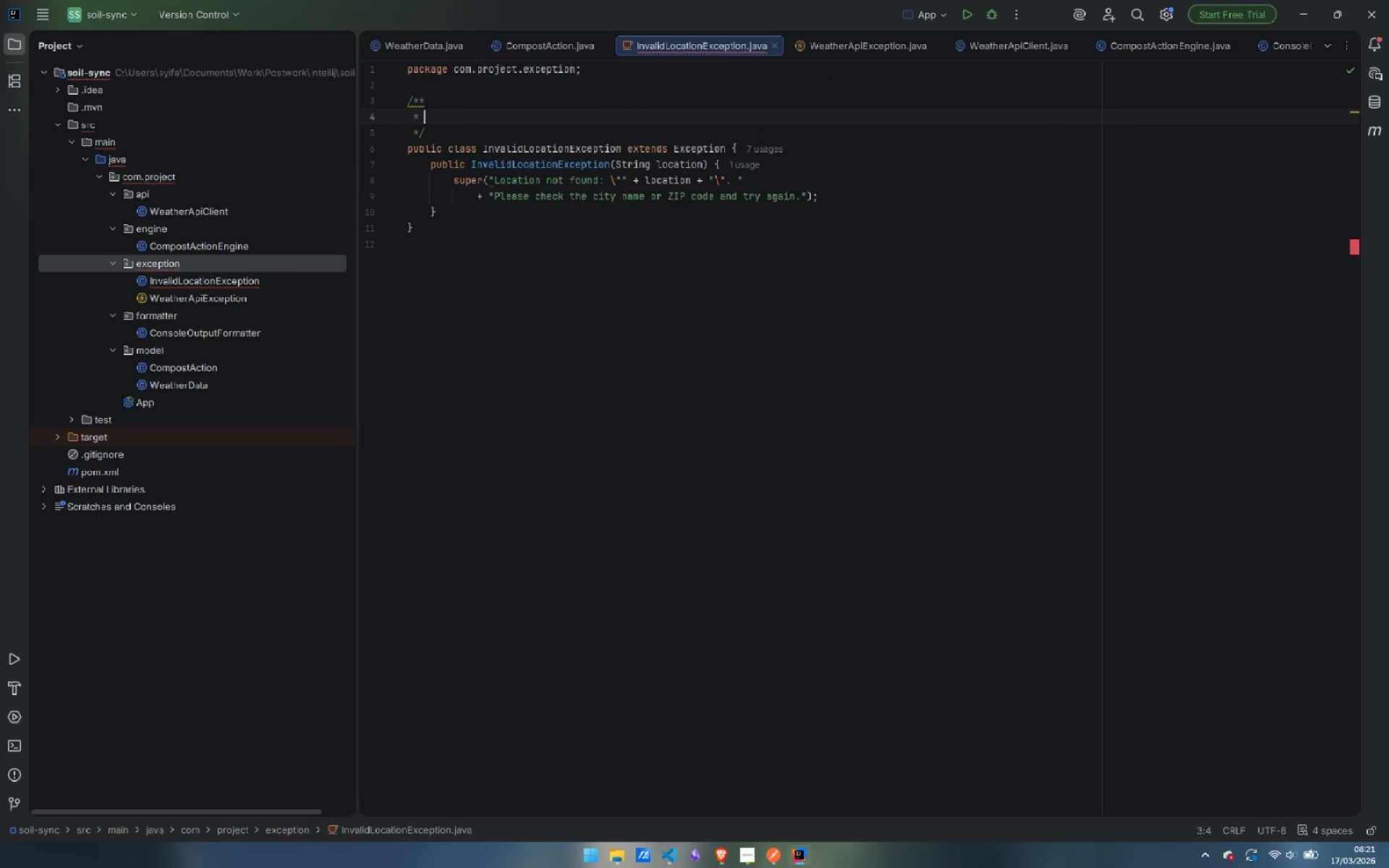 
key(Enter)
 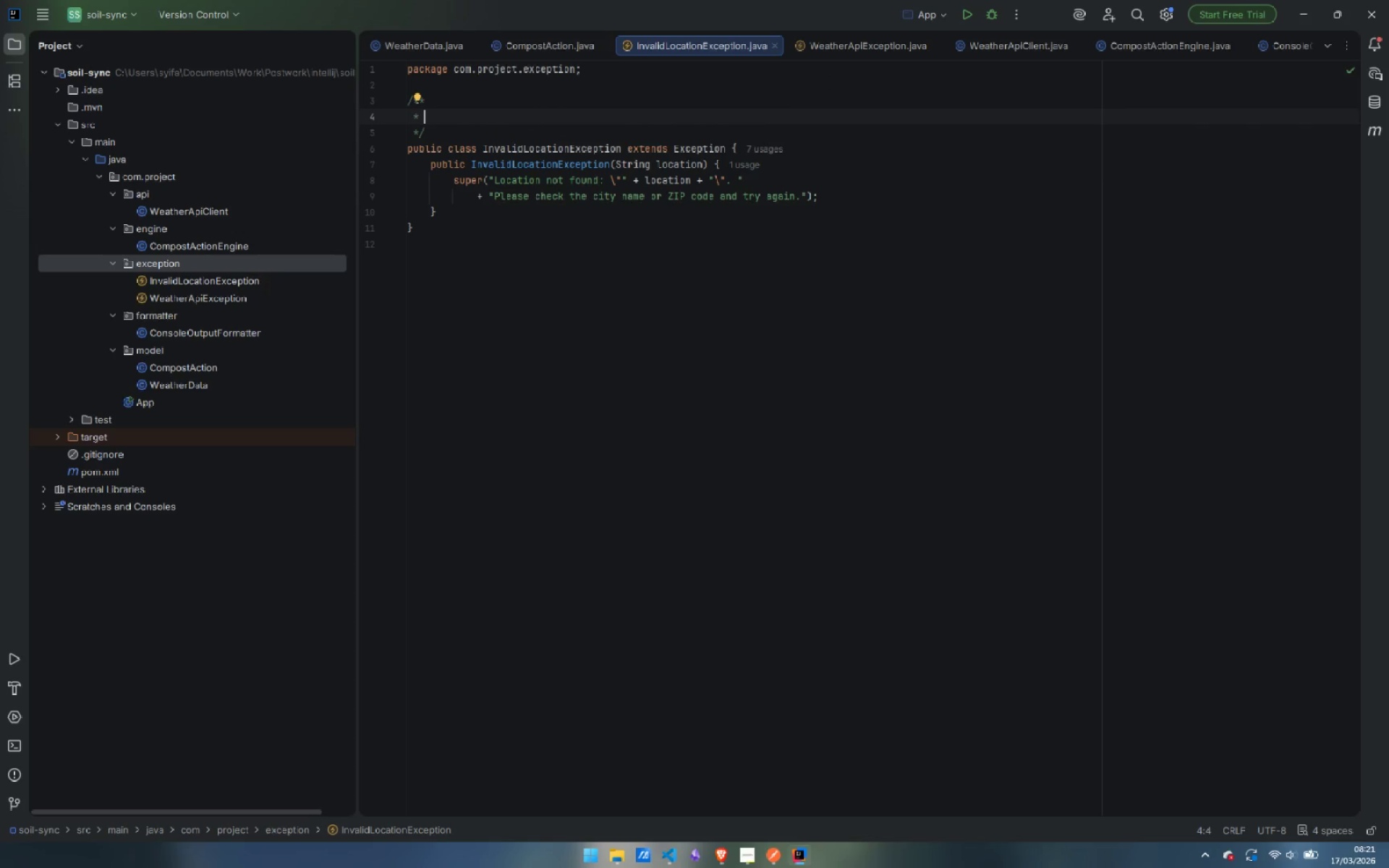 
type(Thrown when the user supplies a cut)
key(Backspace)
key(Backspace)
type(ity name or ZIP code that the API cannot )
 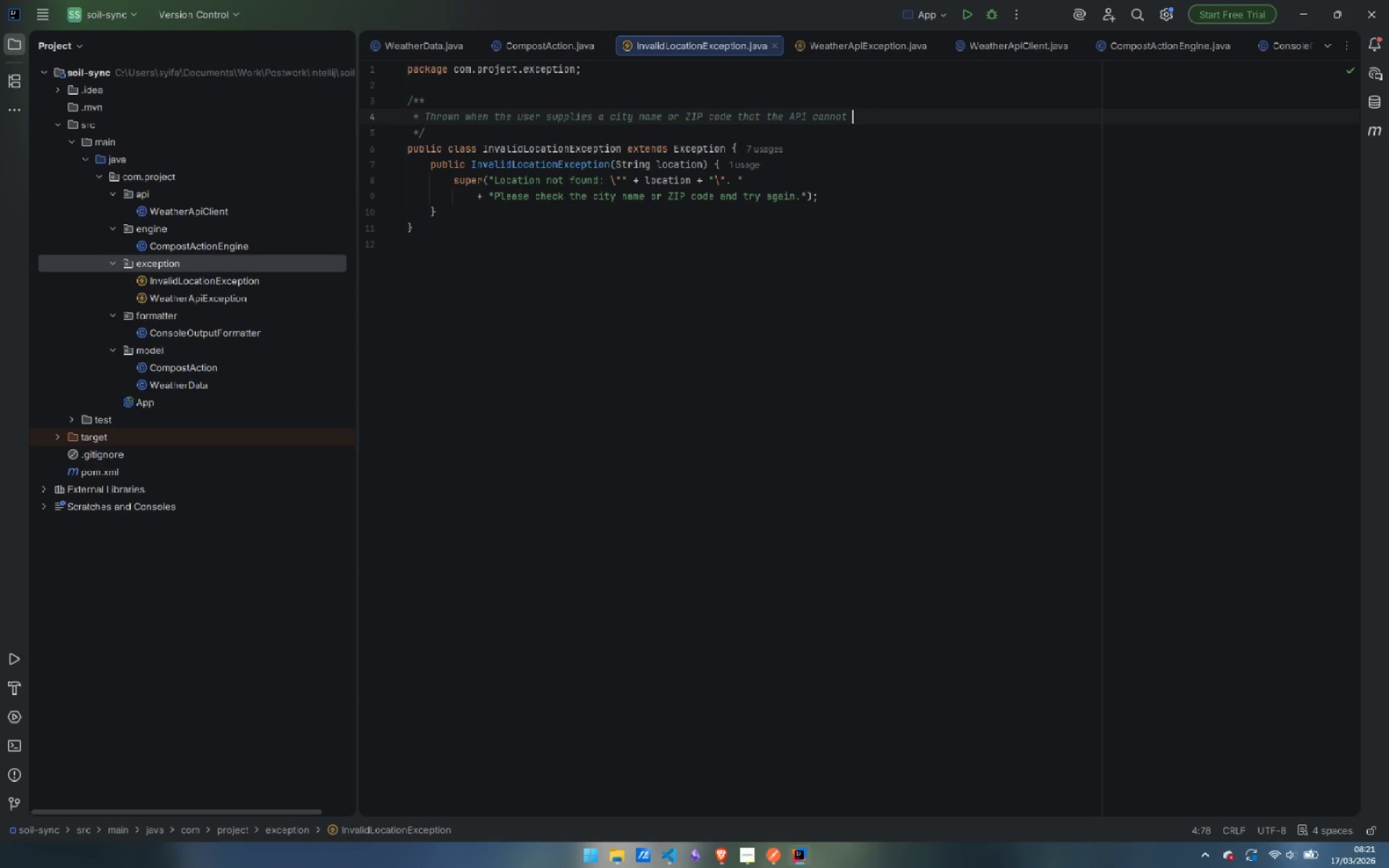 
key(Enter)
 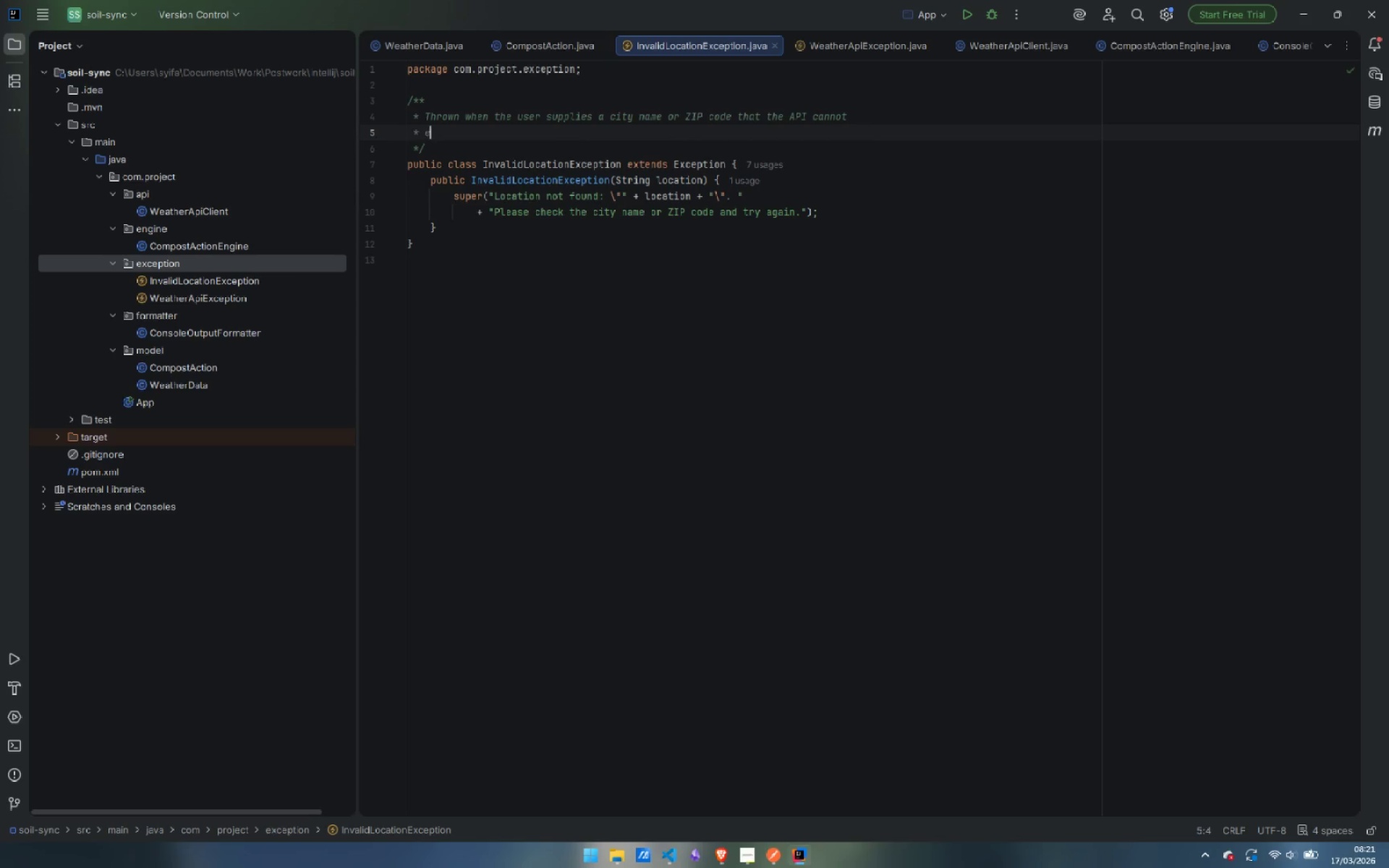 
type(e)
key(Backspace)
type(reo)
key(Backspace)
type(solve to a valid location (HTTP 404 from OpenWeather )
key(Backspace)
type(Map))
 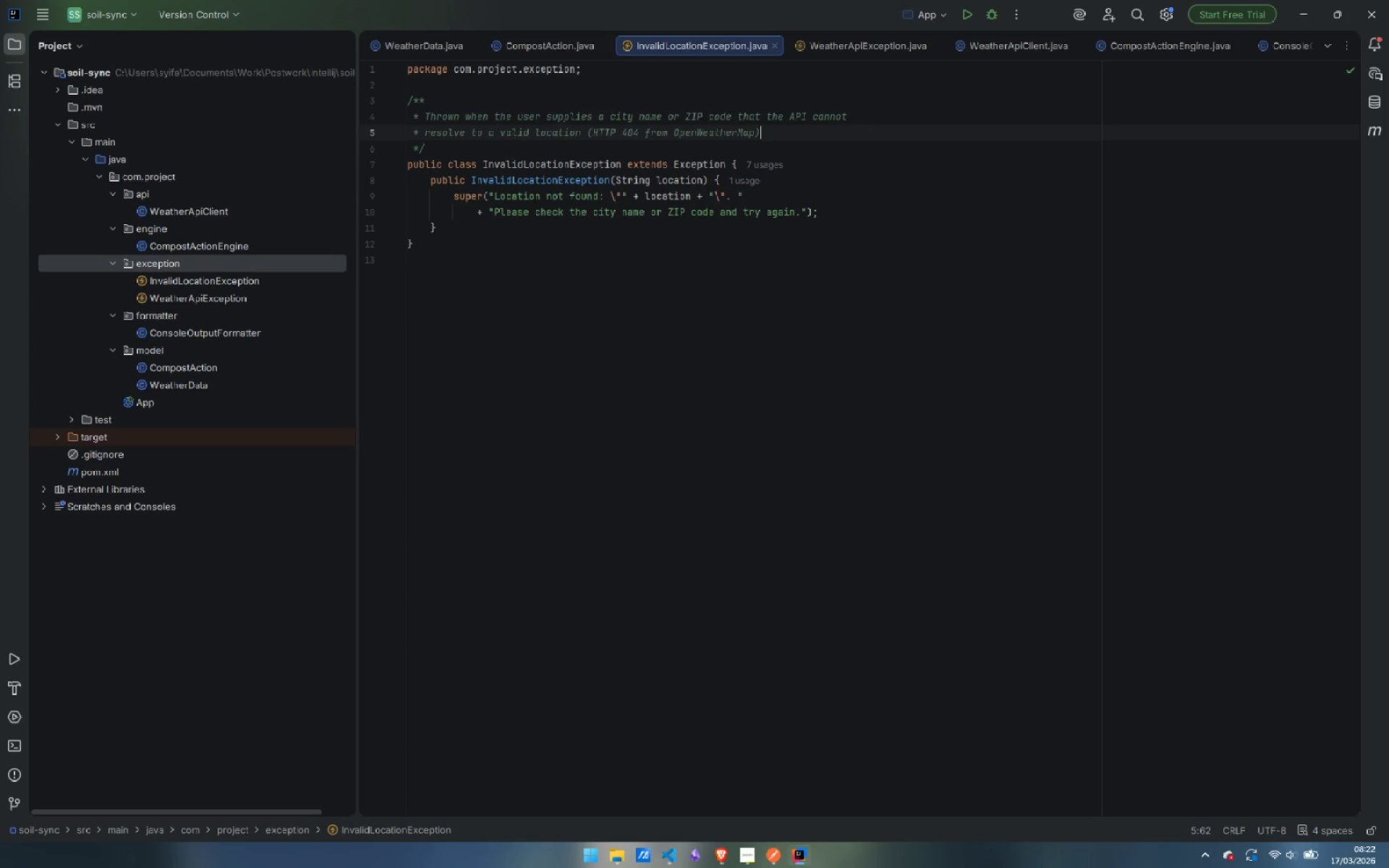 
key(Period)
 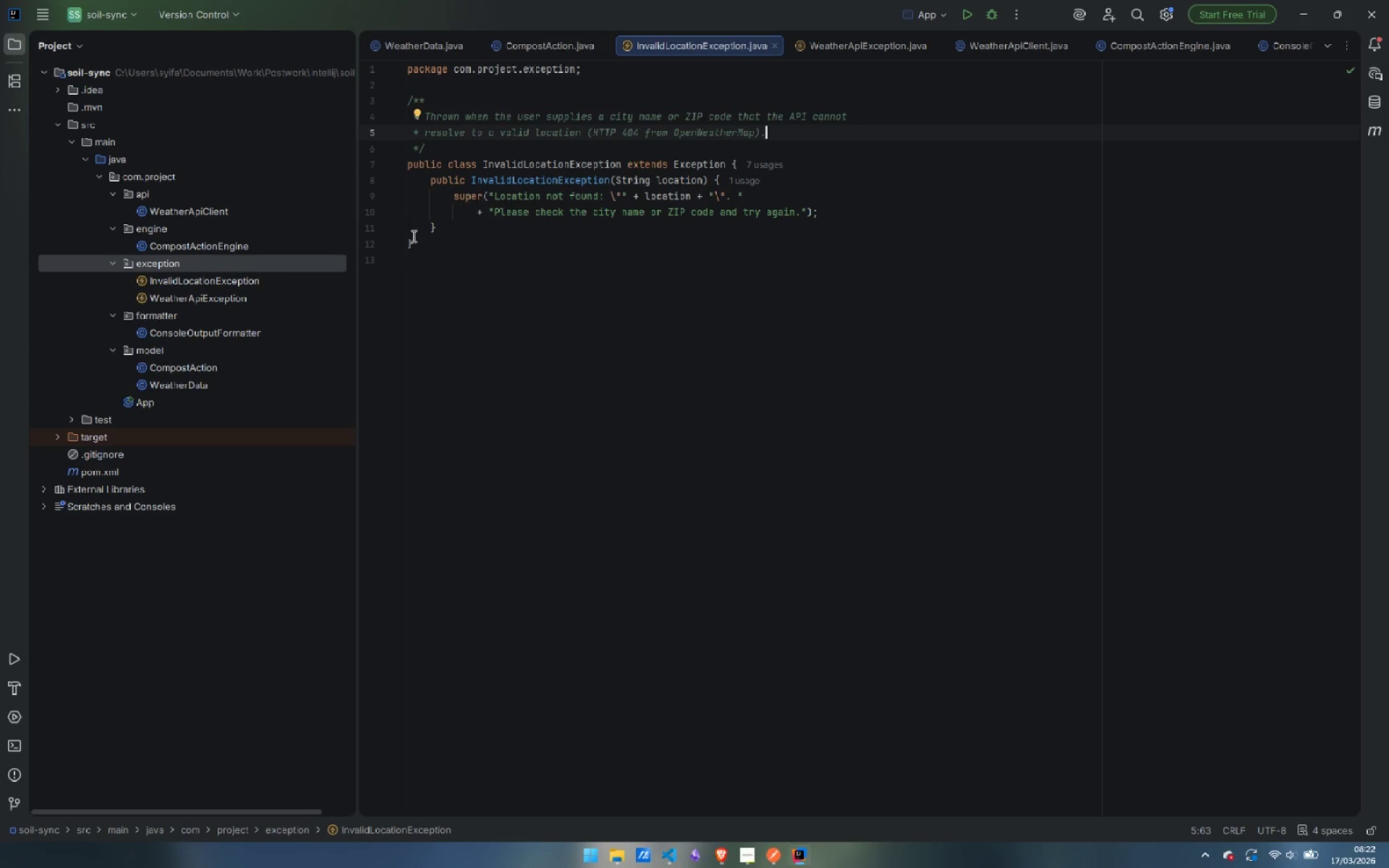 
wait(5.72)
 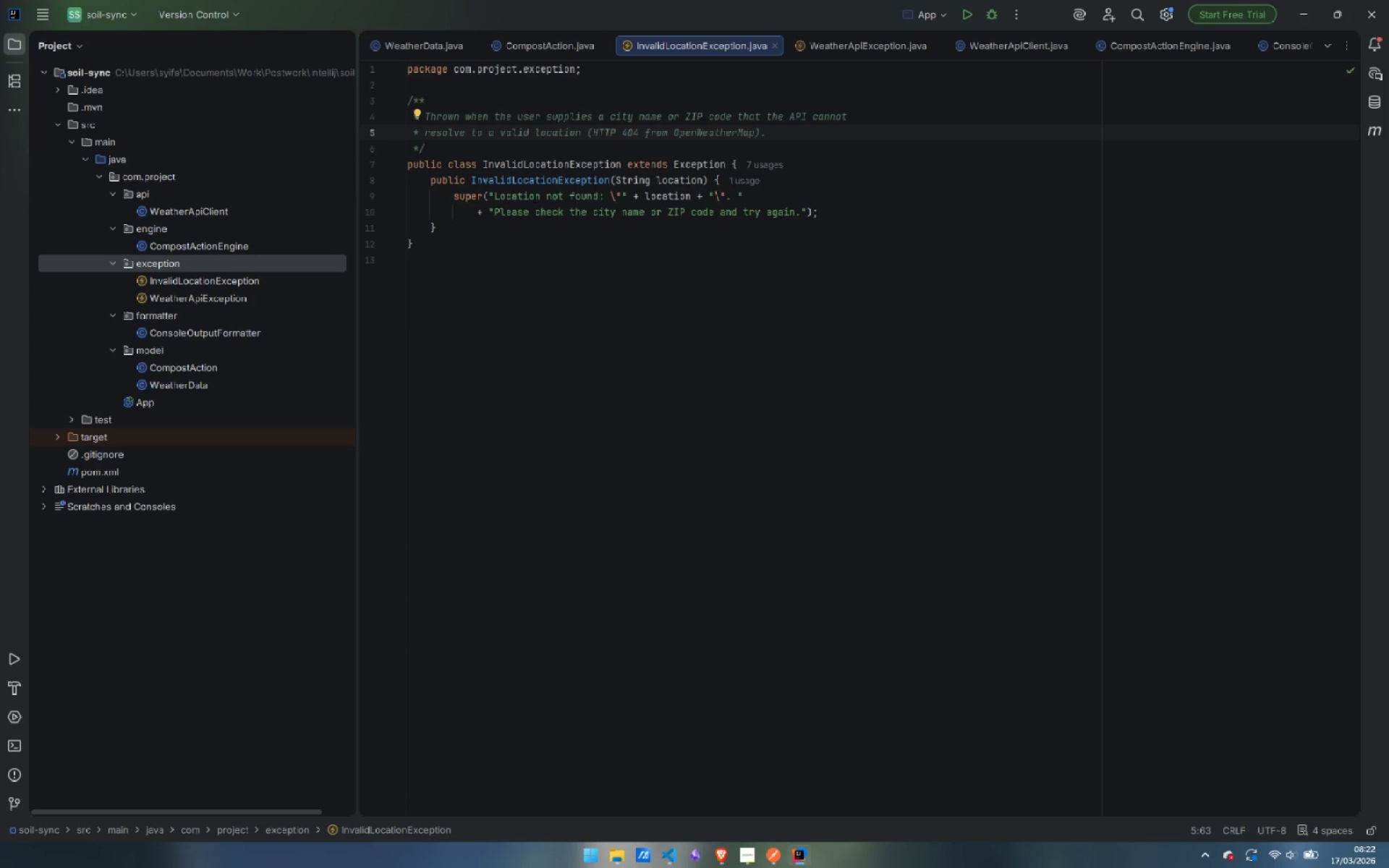 
double_click([189, 299])
 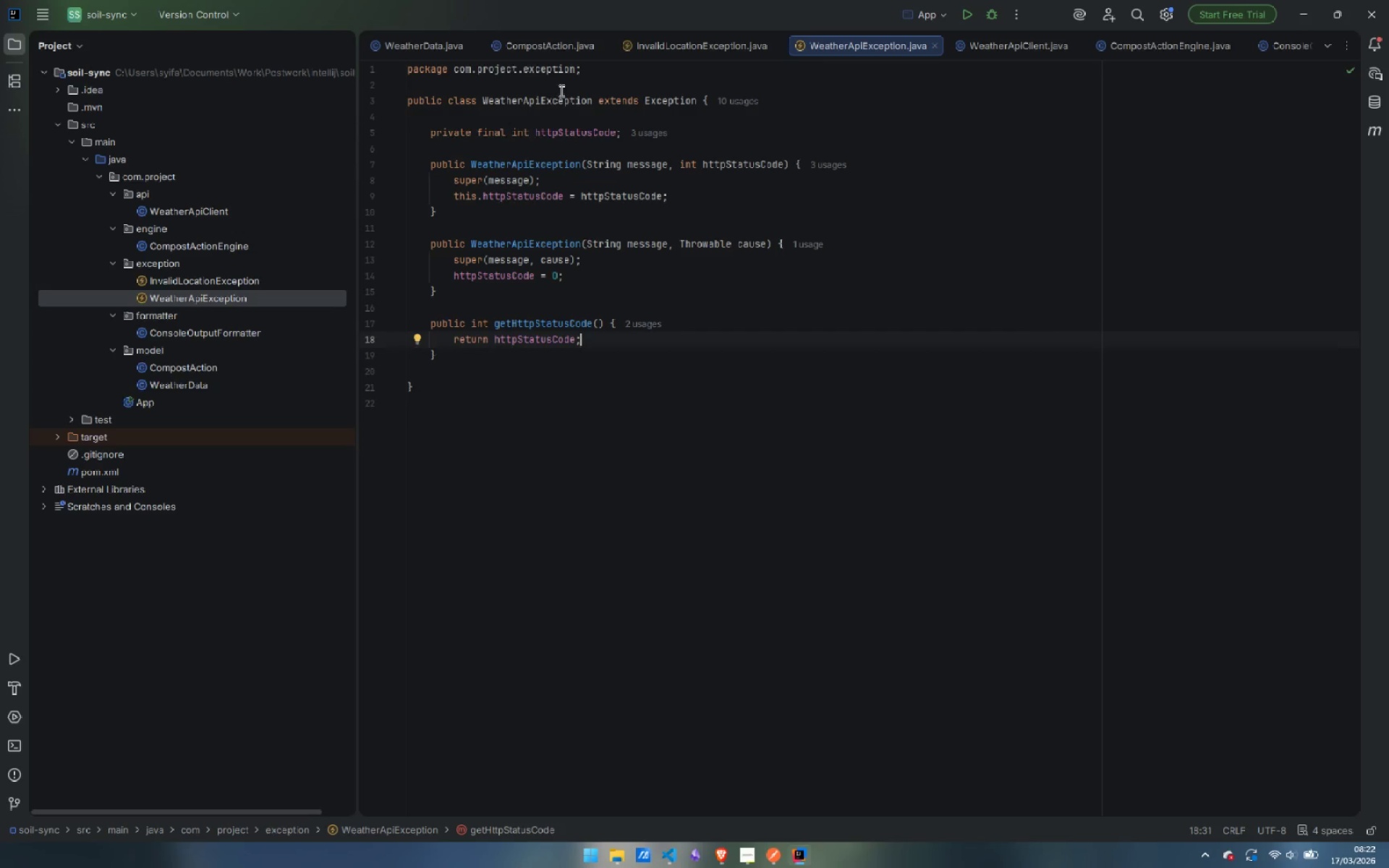 
left_click([553, 82])
 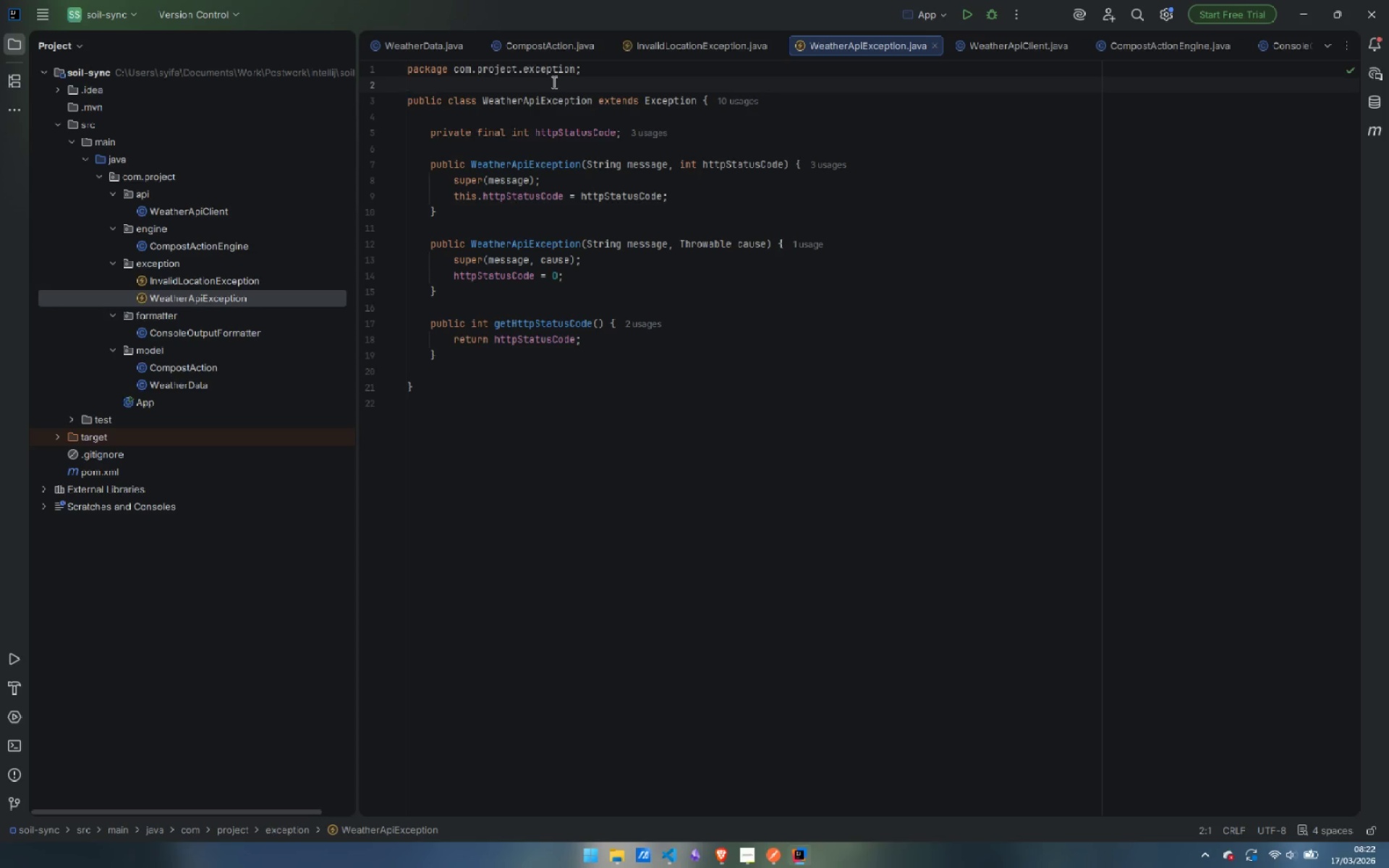 
key(Enter)
 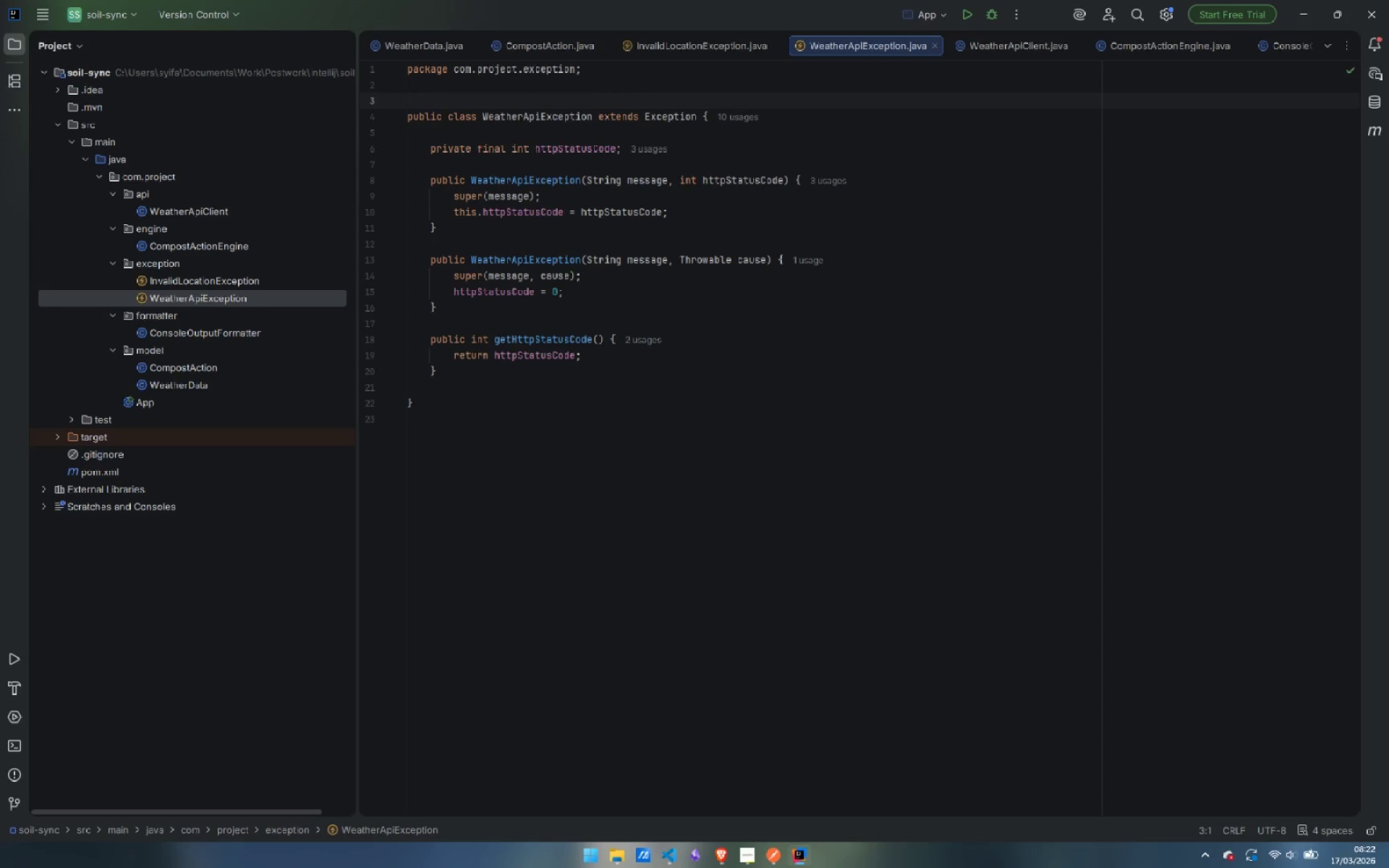 
type(/**)
 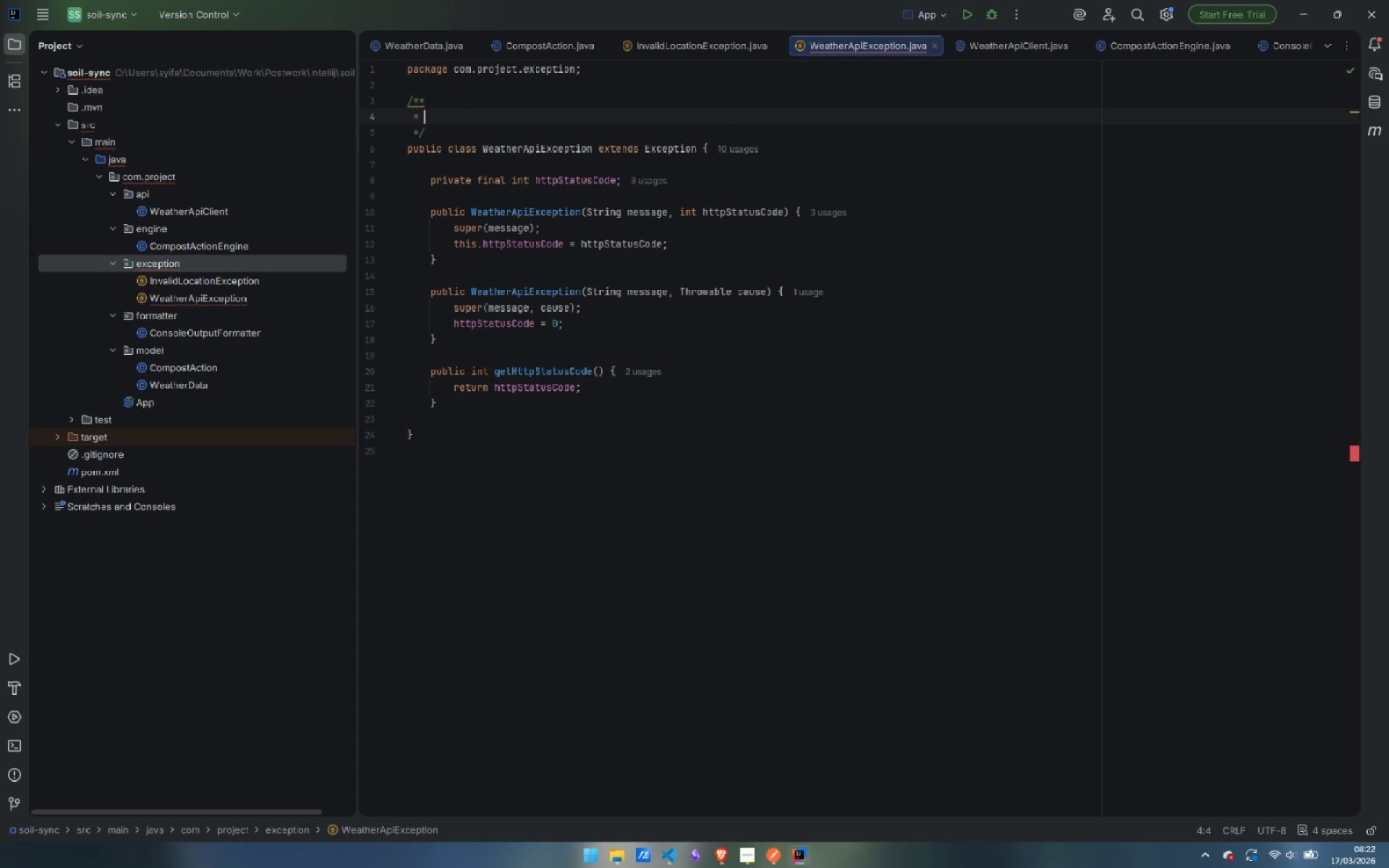 
 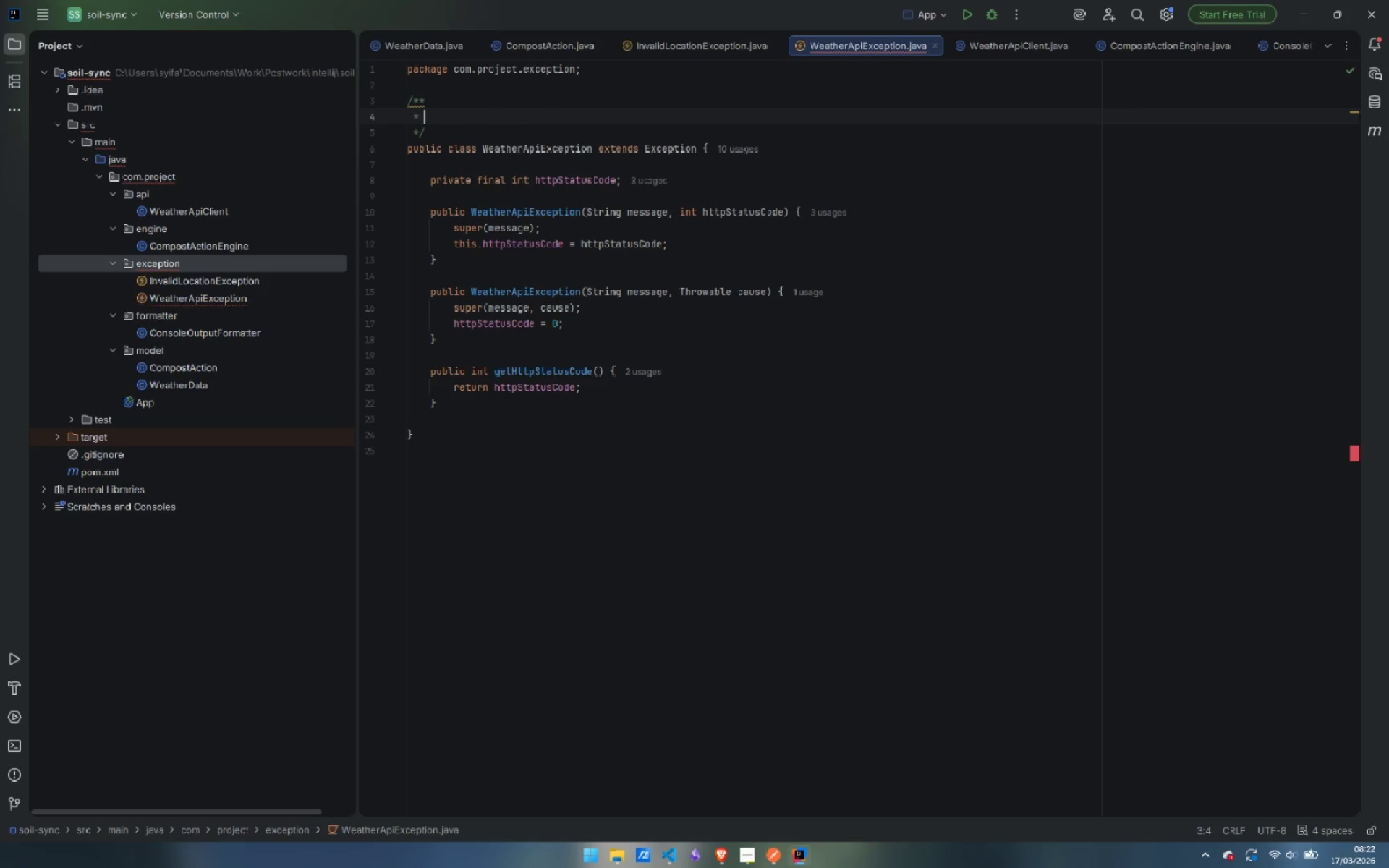 
key(Enter)
 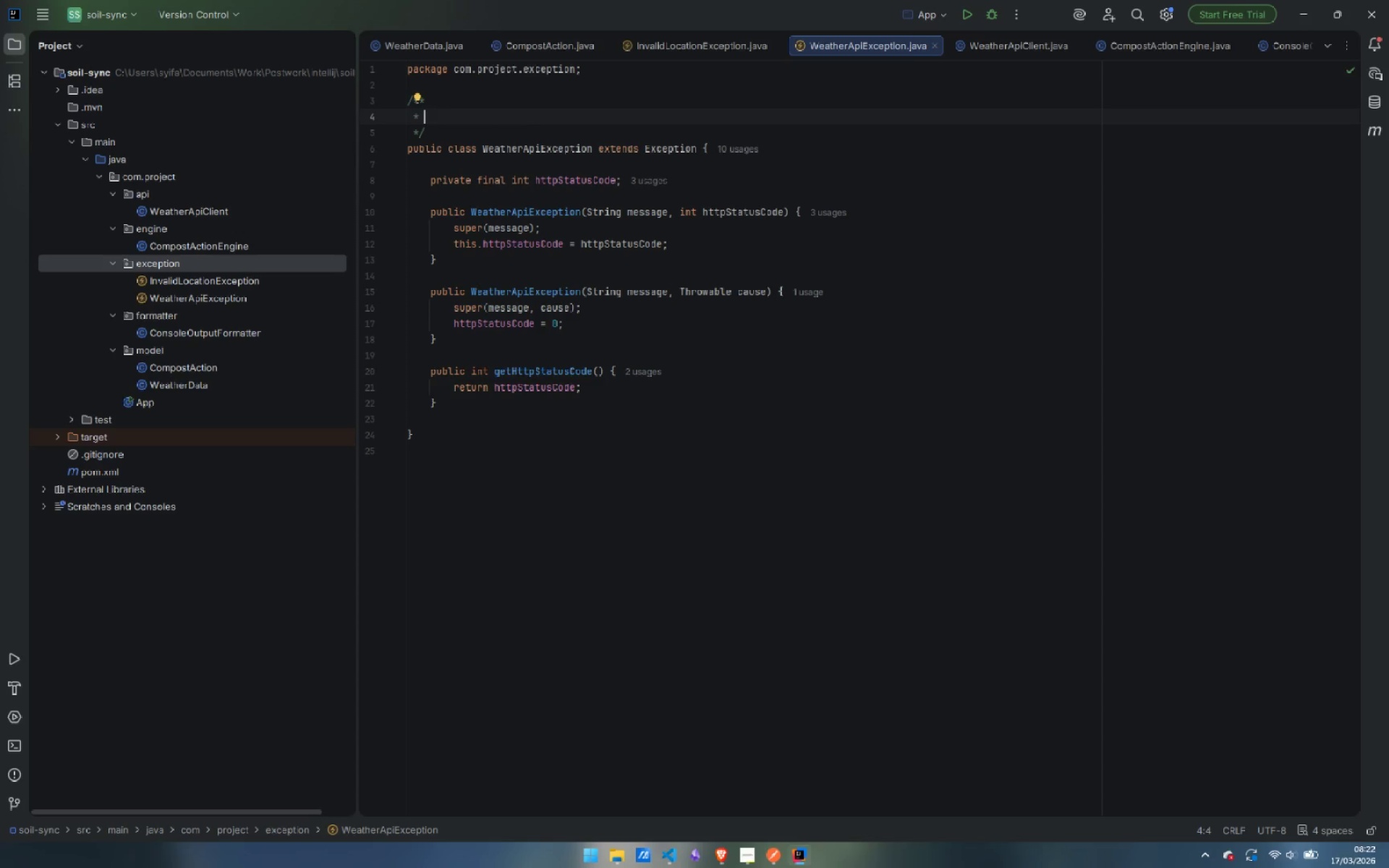 
type(General-pupose )
 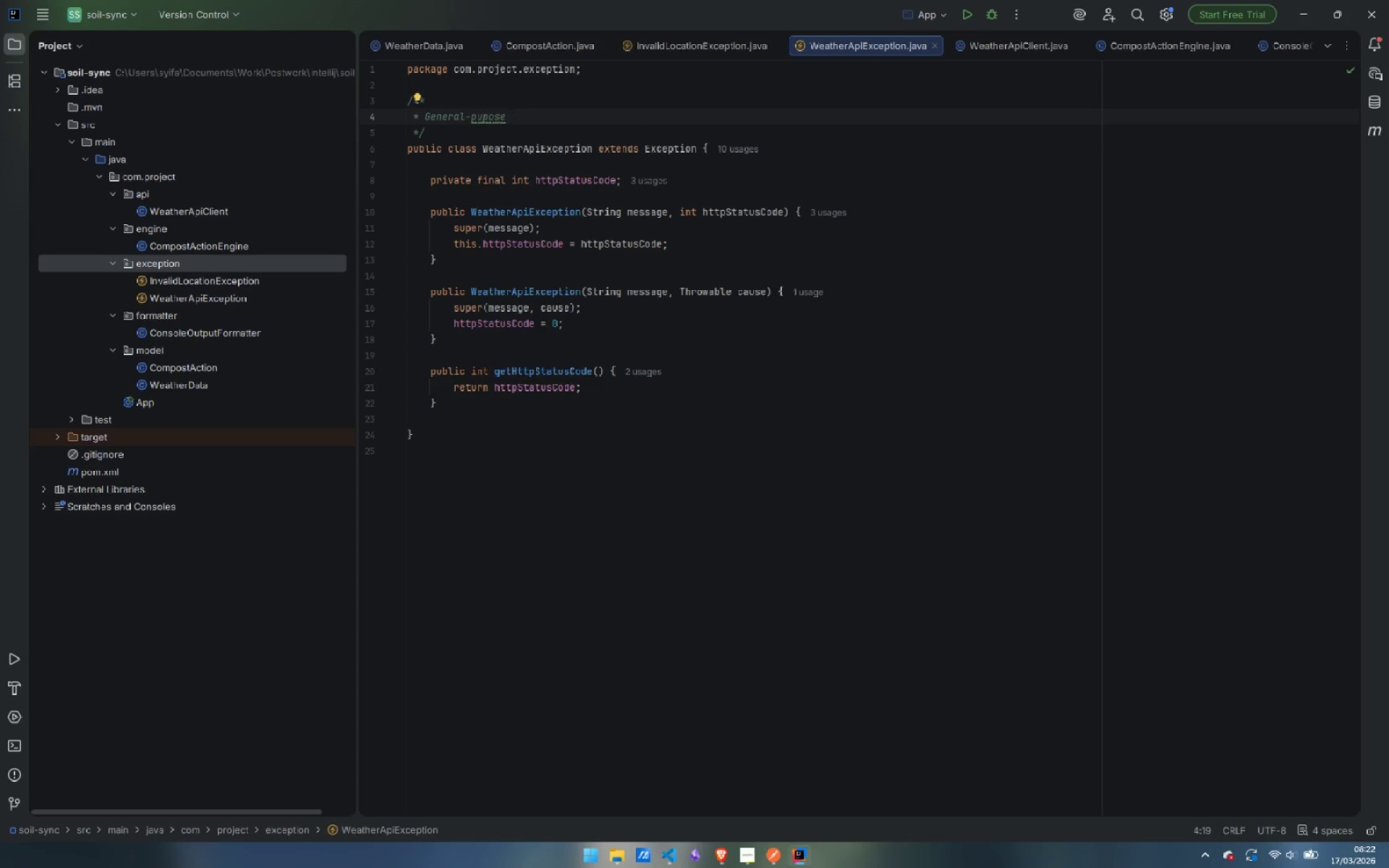 
key(Control+ControlLeft)
 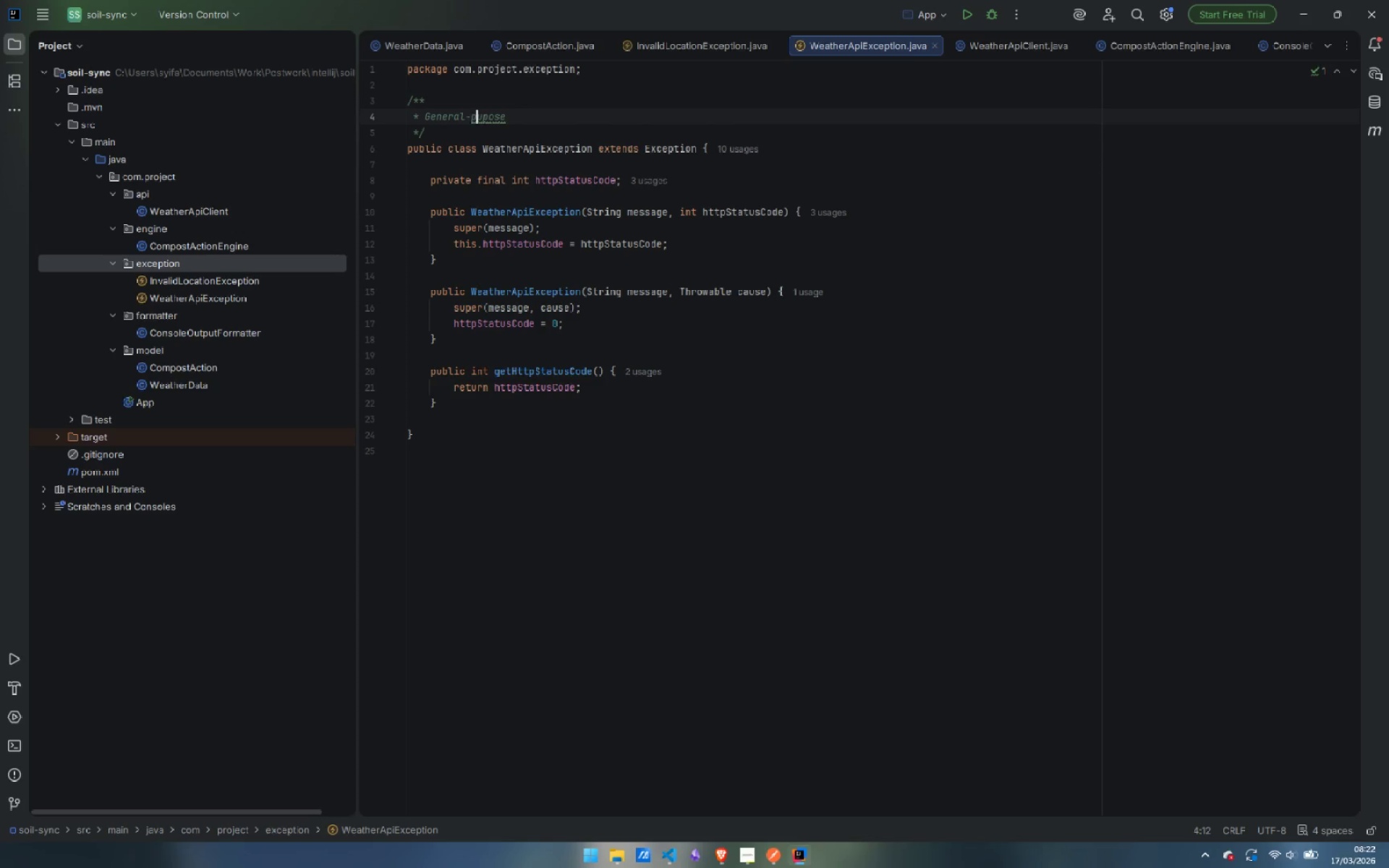 
key(Control+ArrowLeft)
 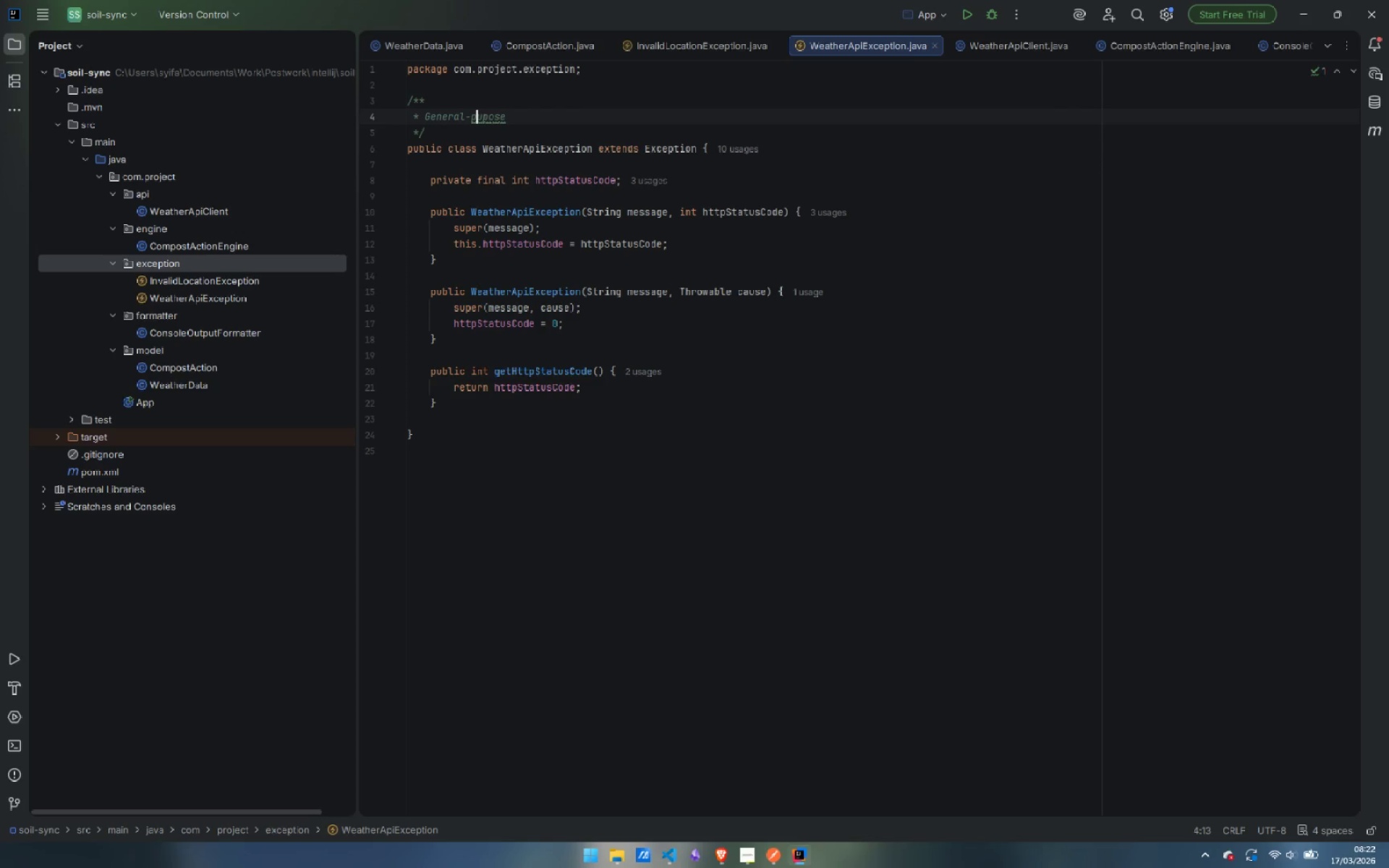 
key(ArrowRight)
 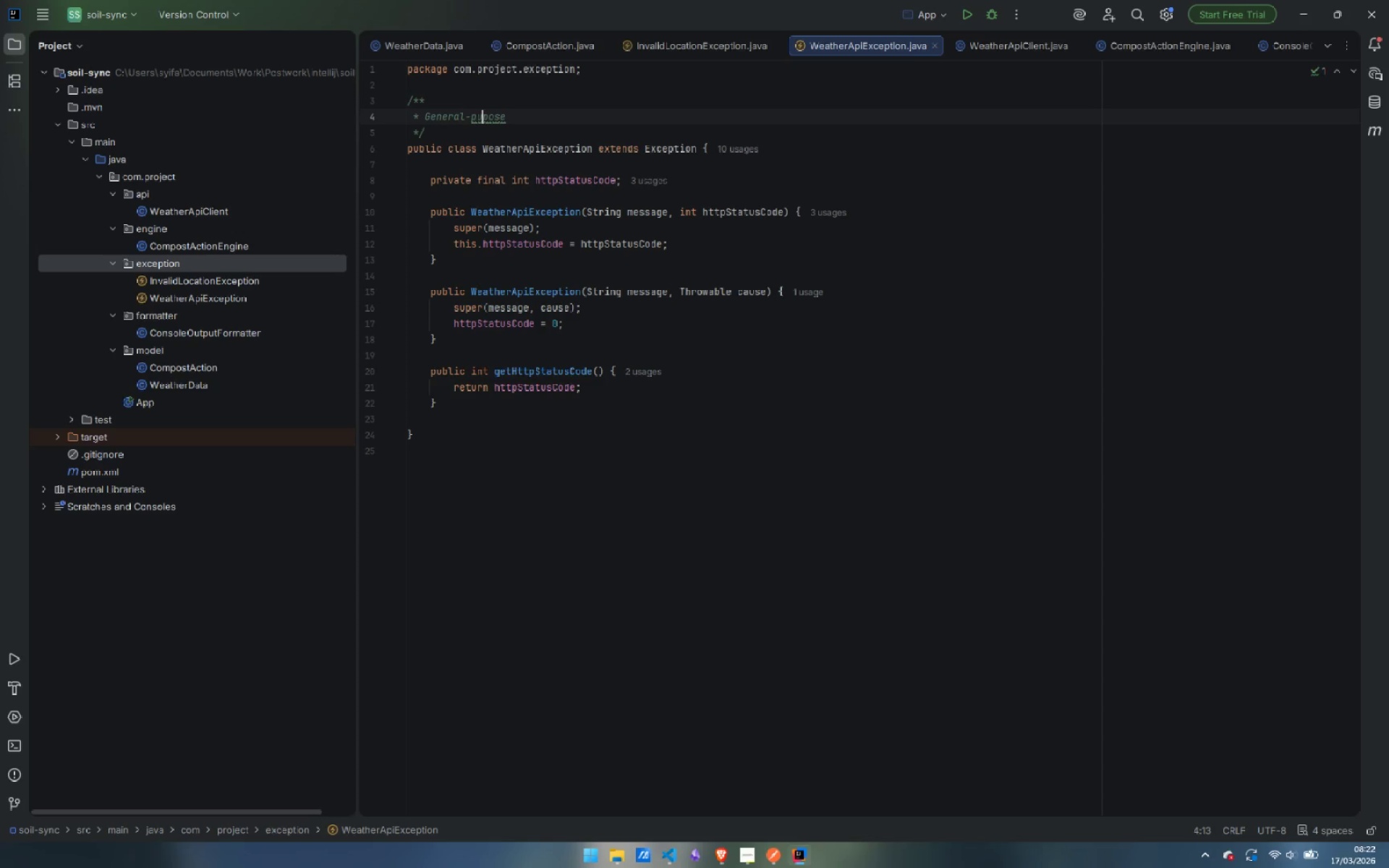 
key(ArrowRight)
 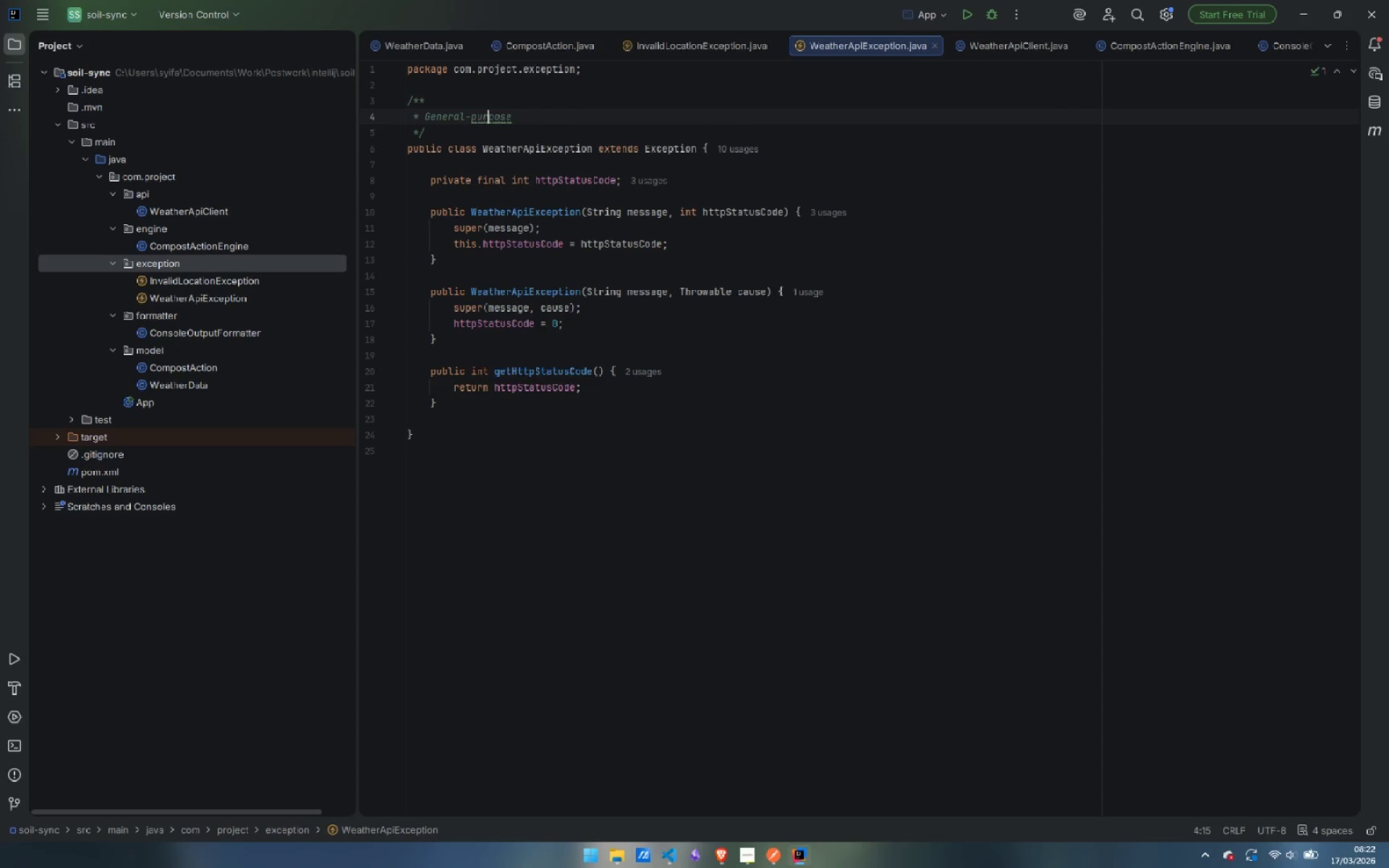 
key(R)
 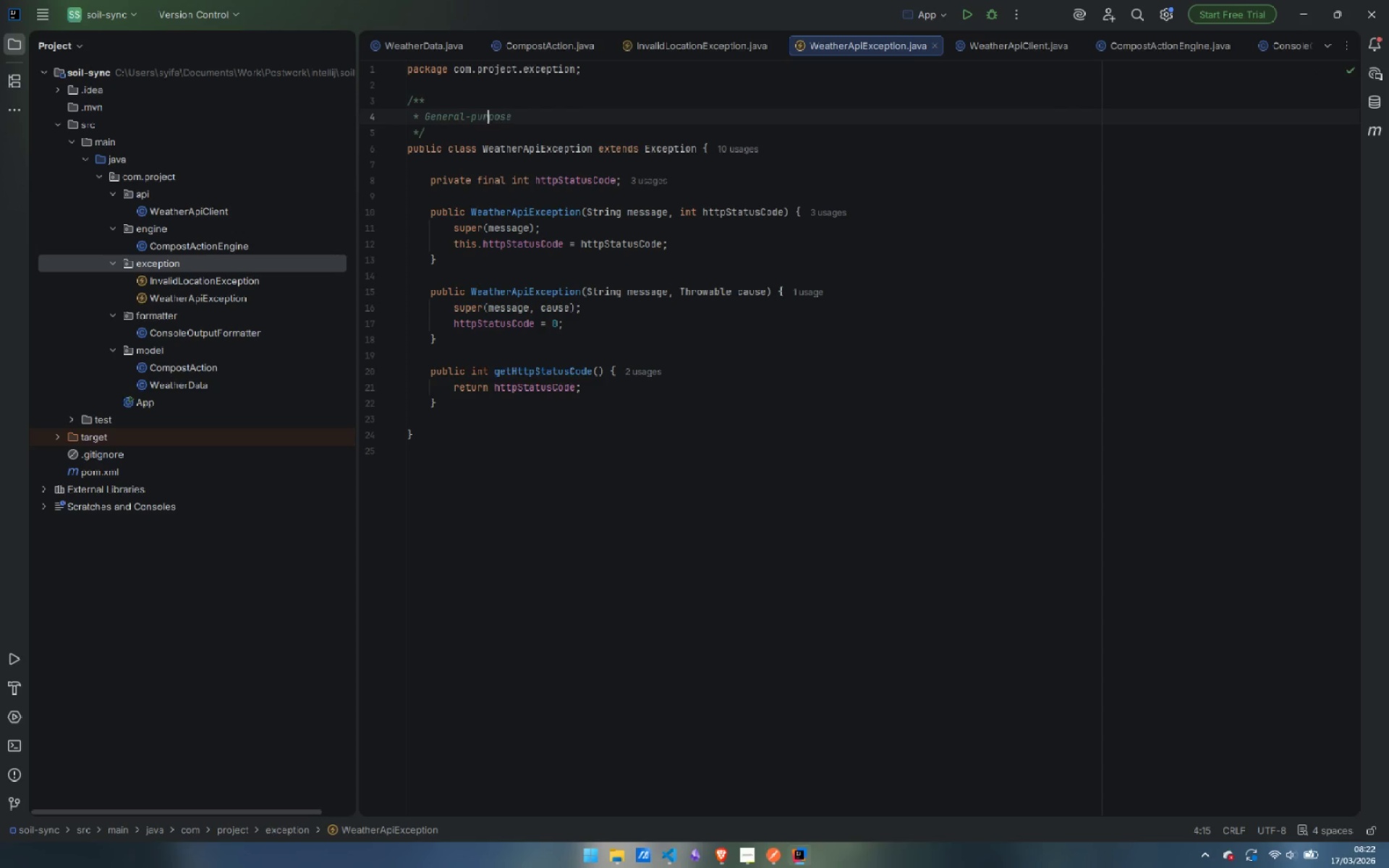 
key(Control+ControlLeft)
 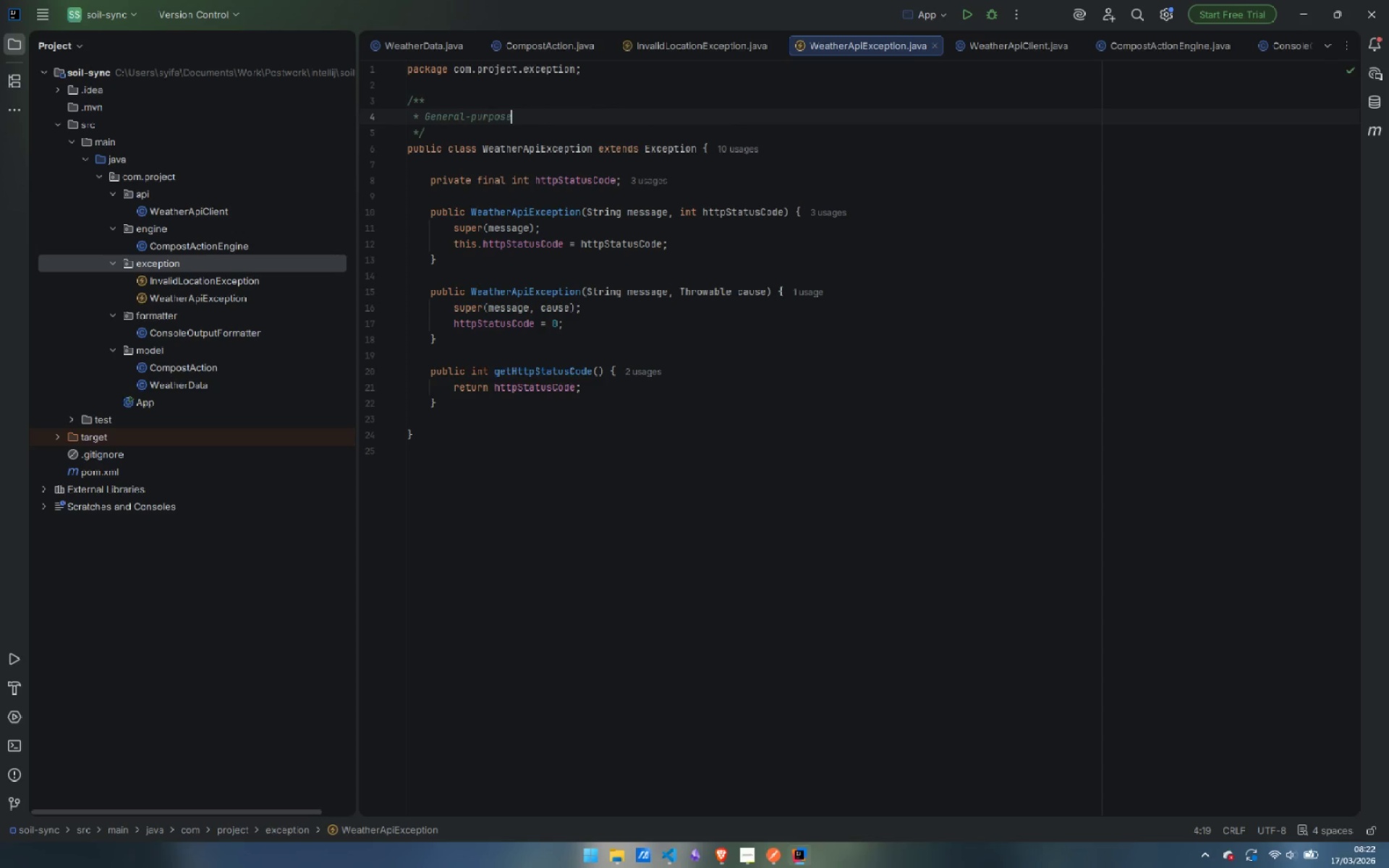 
key(Control+ArrowRight)
 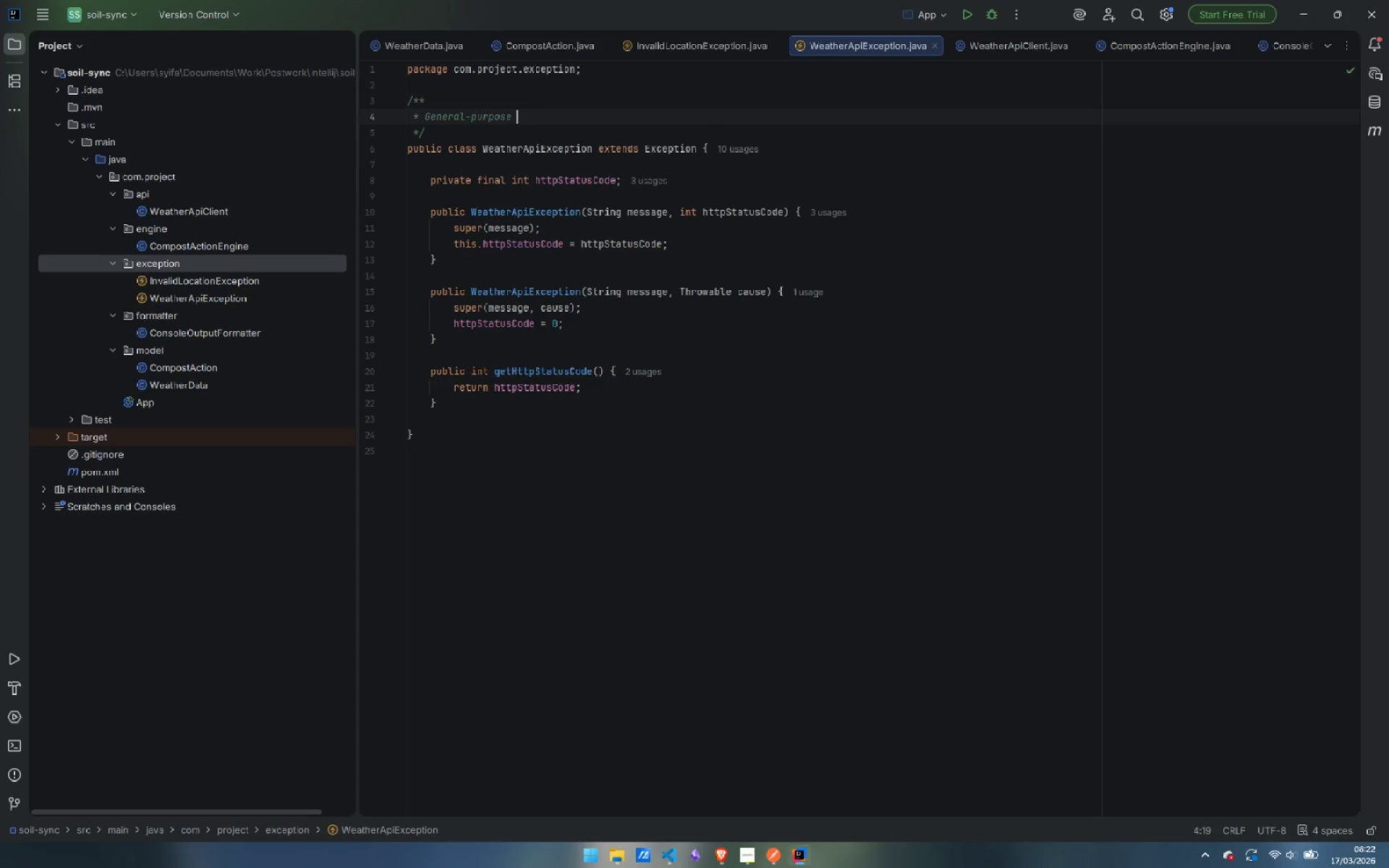 
type( exception for API-level proje)
key(Backspace)
key(Backspace)
type(blemn)
key(Backspace)
type(s: rae)
key(Backspace)
type(te limiting (HTTP 429),)
 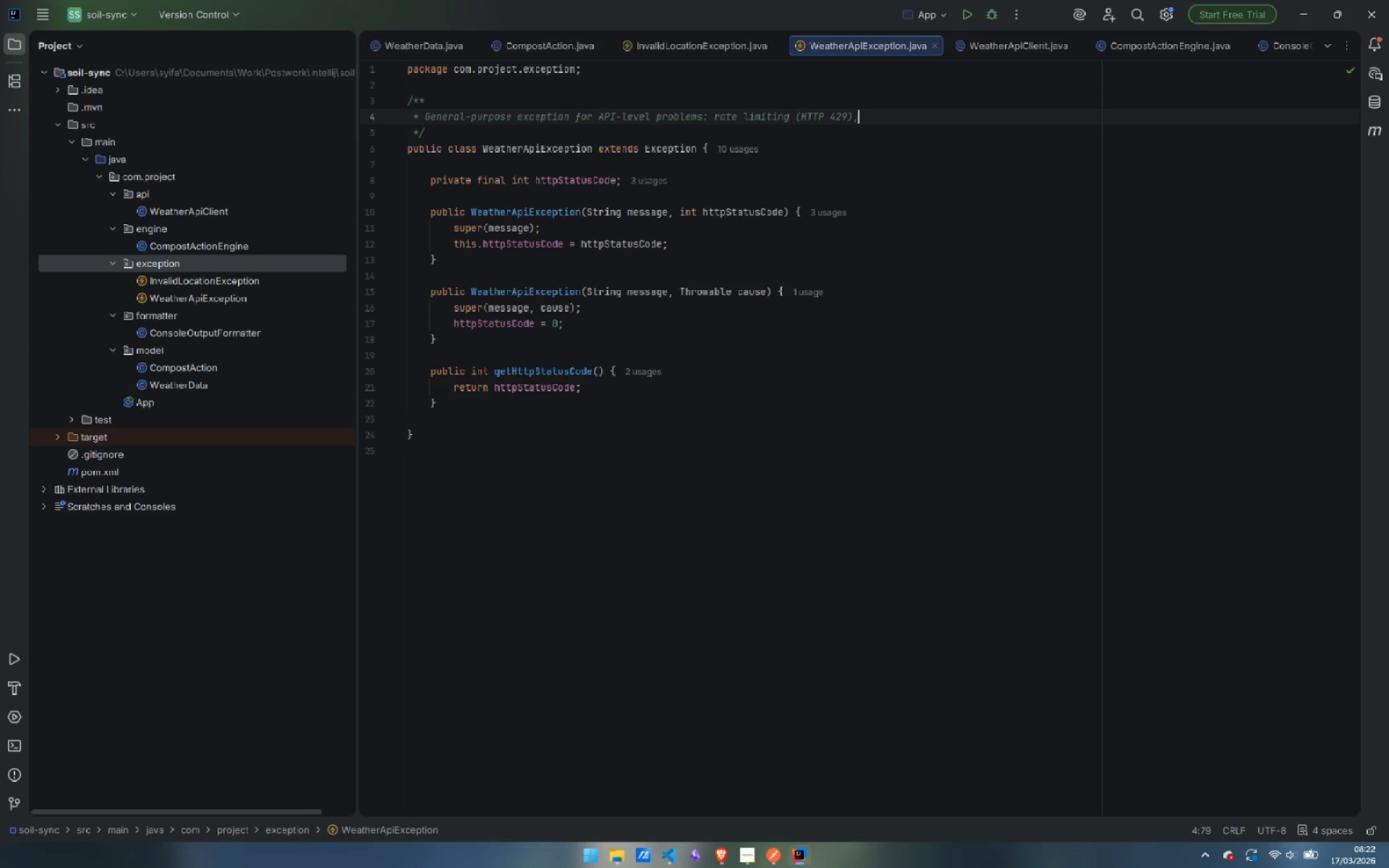 
key(Enter)
 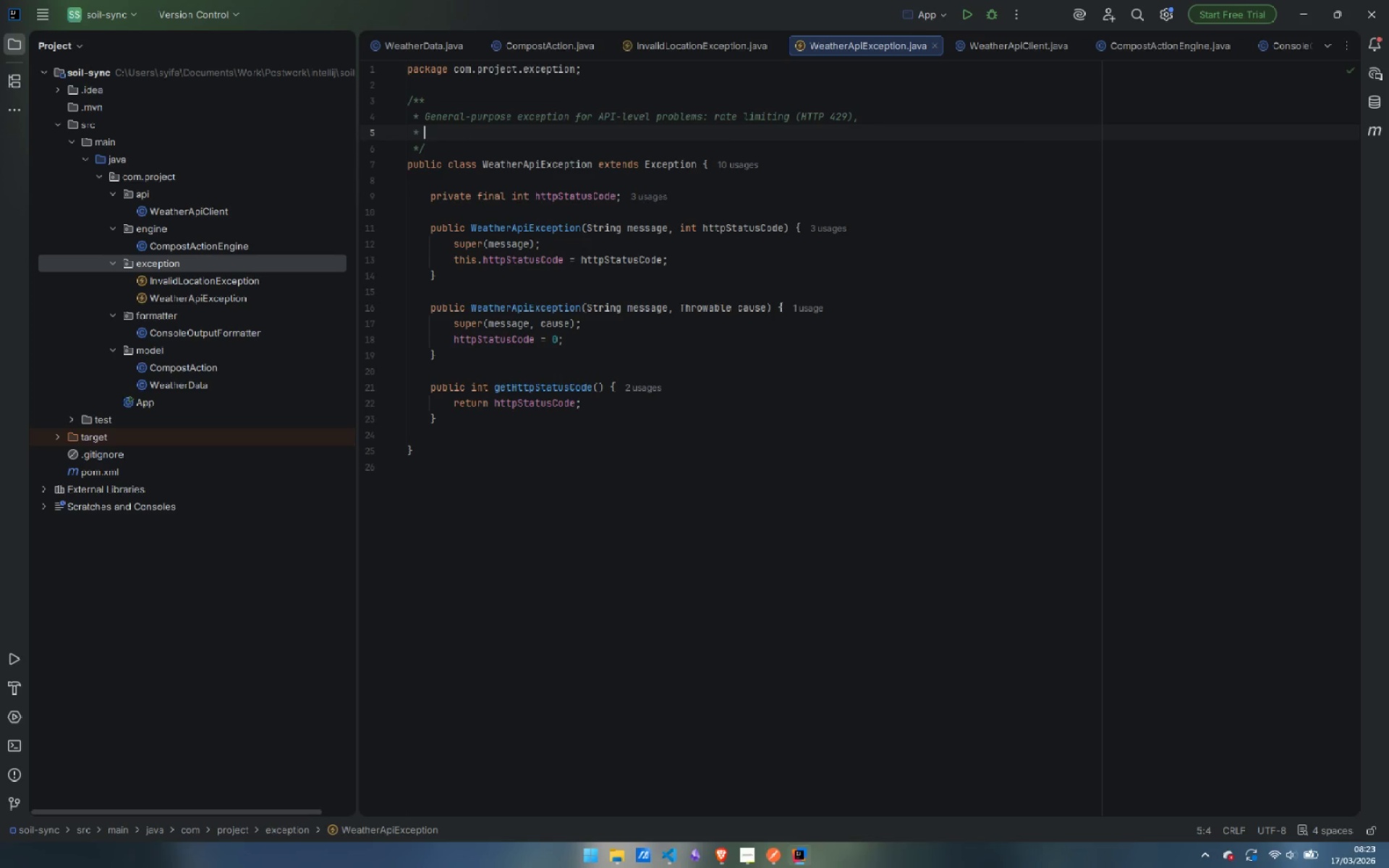 
type(server errors (5xx) )
key(Backspace)
type(, network timeouts, or )
 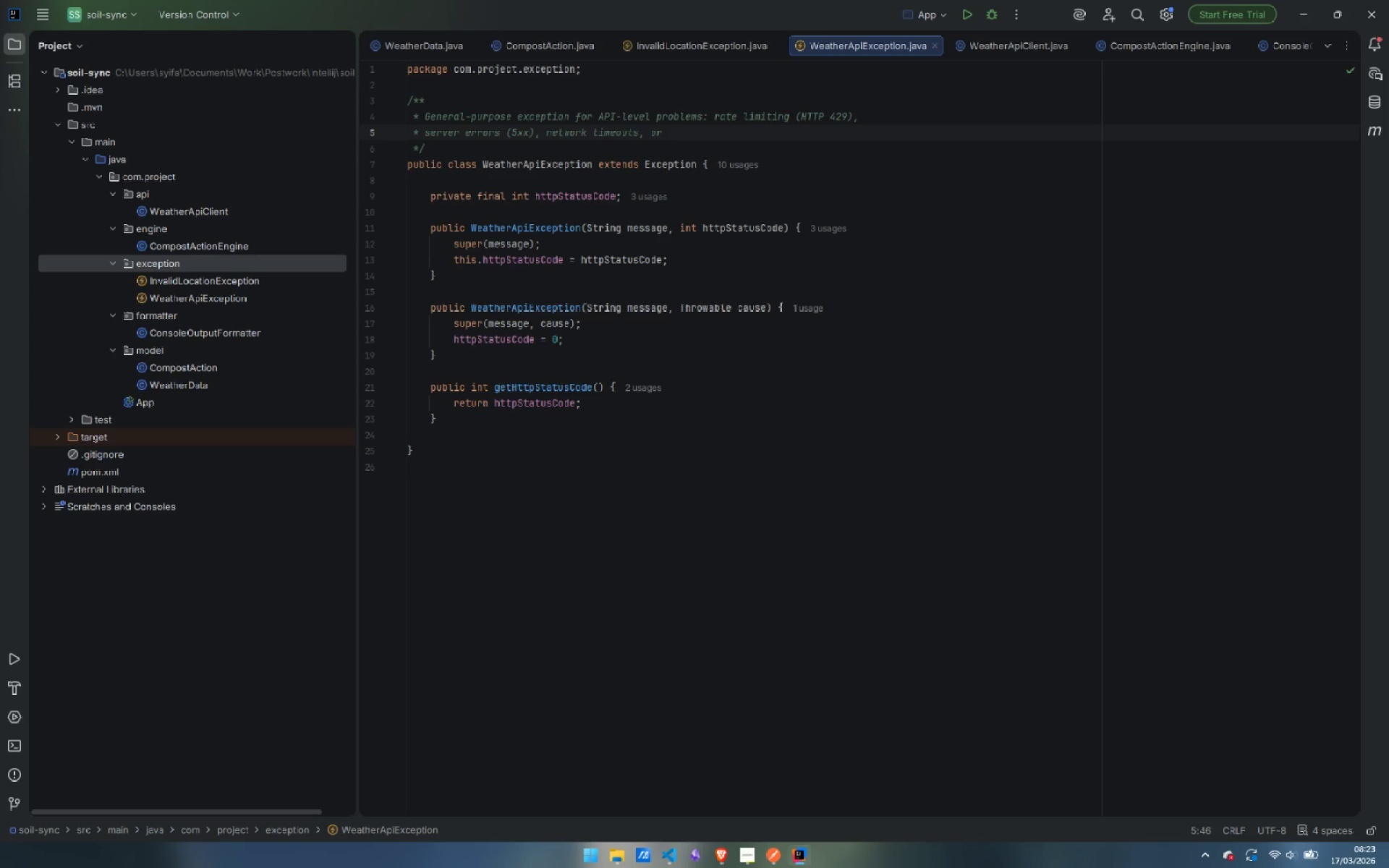 
type(unextensi)
key(Backspace)
key(Backspace)
 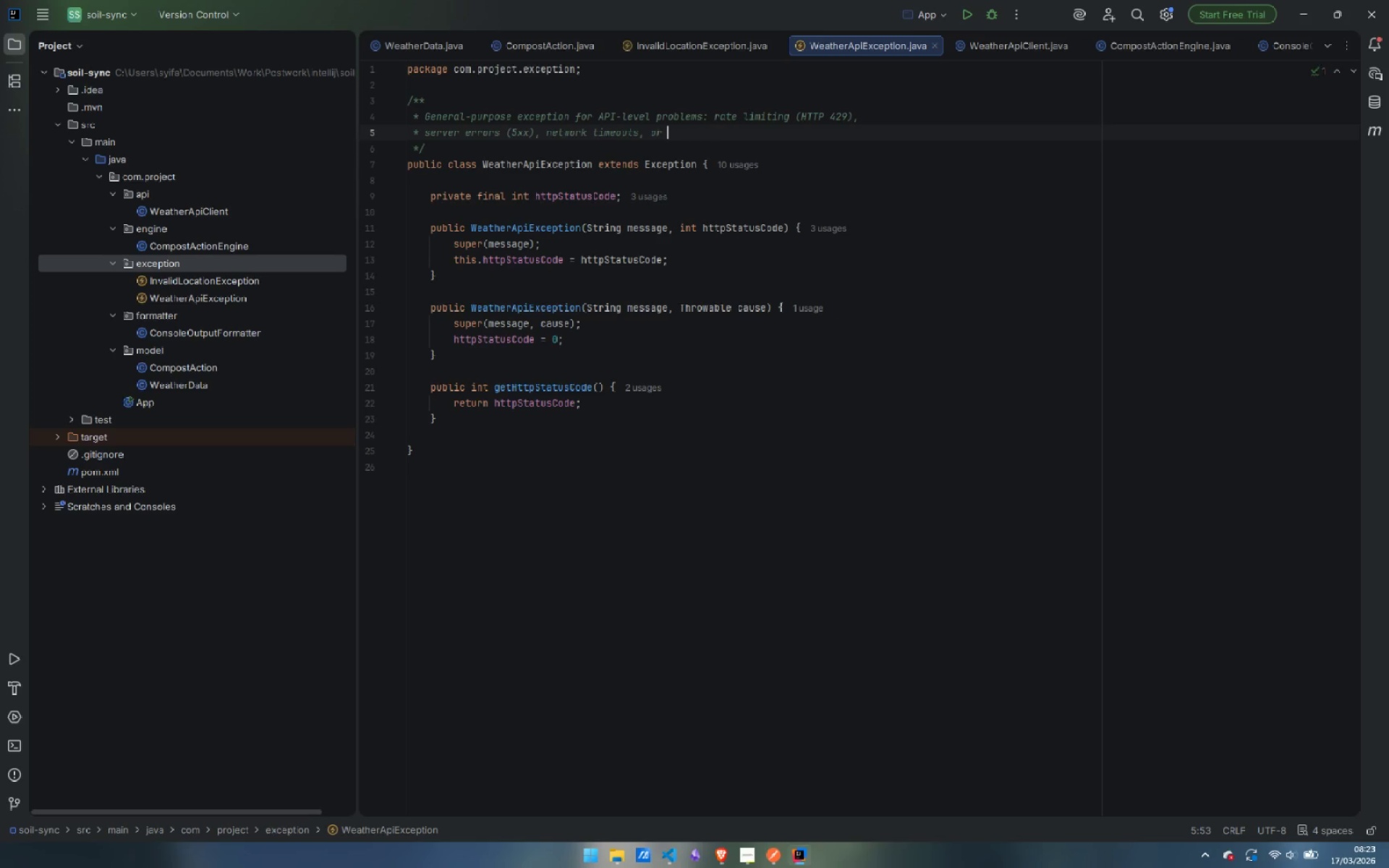 
key(Control+ControlLeft)
 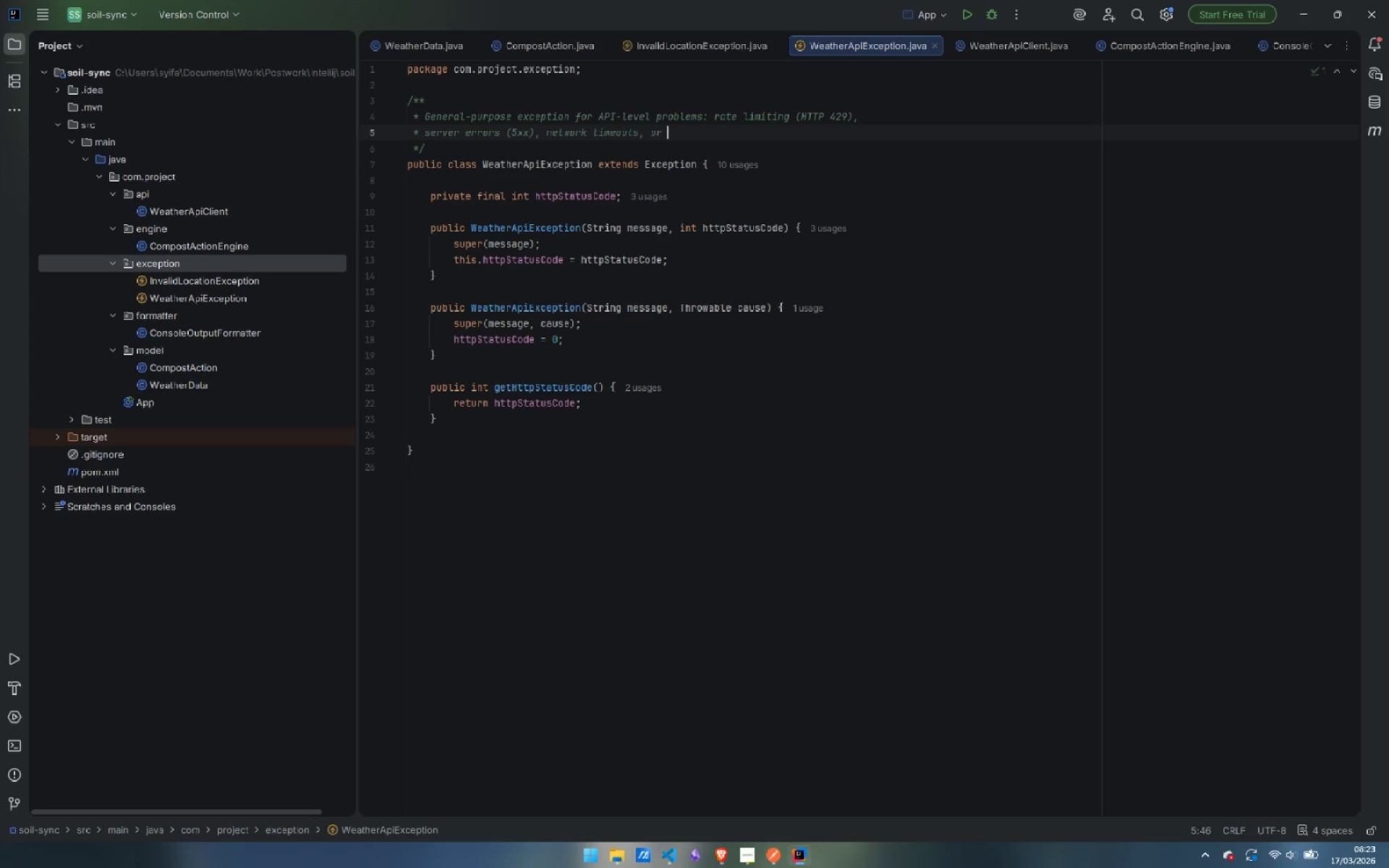 
key(Control+Backspace)
 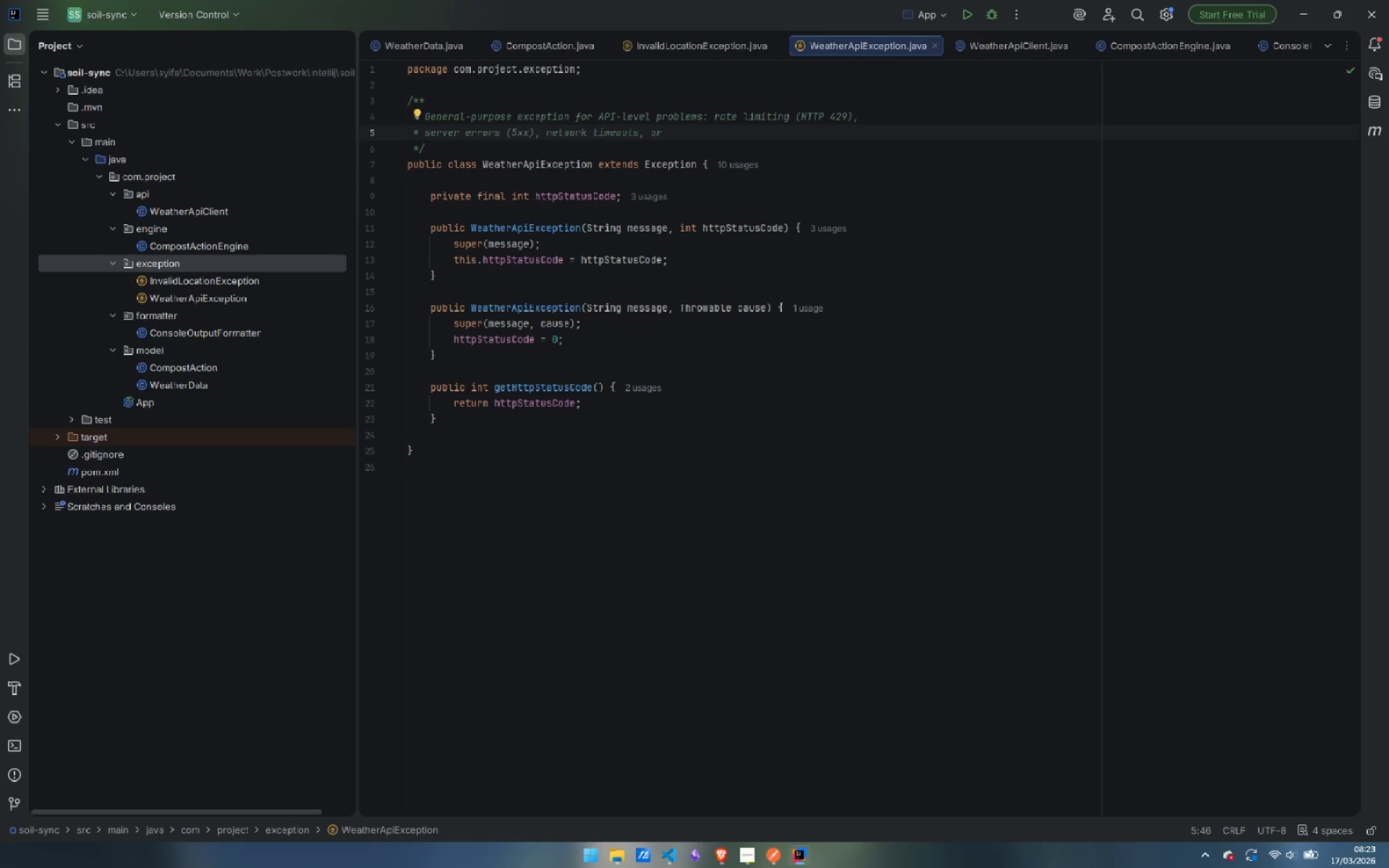 
type(unexpect)
 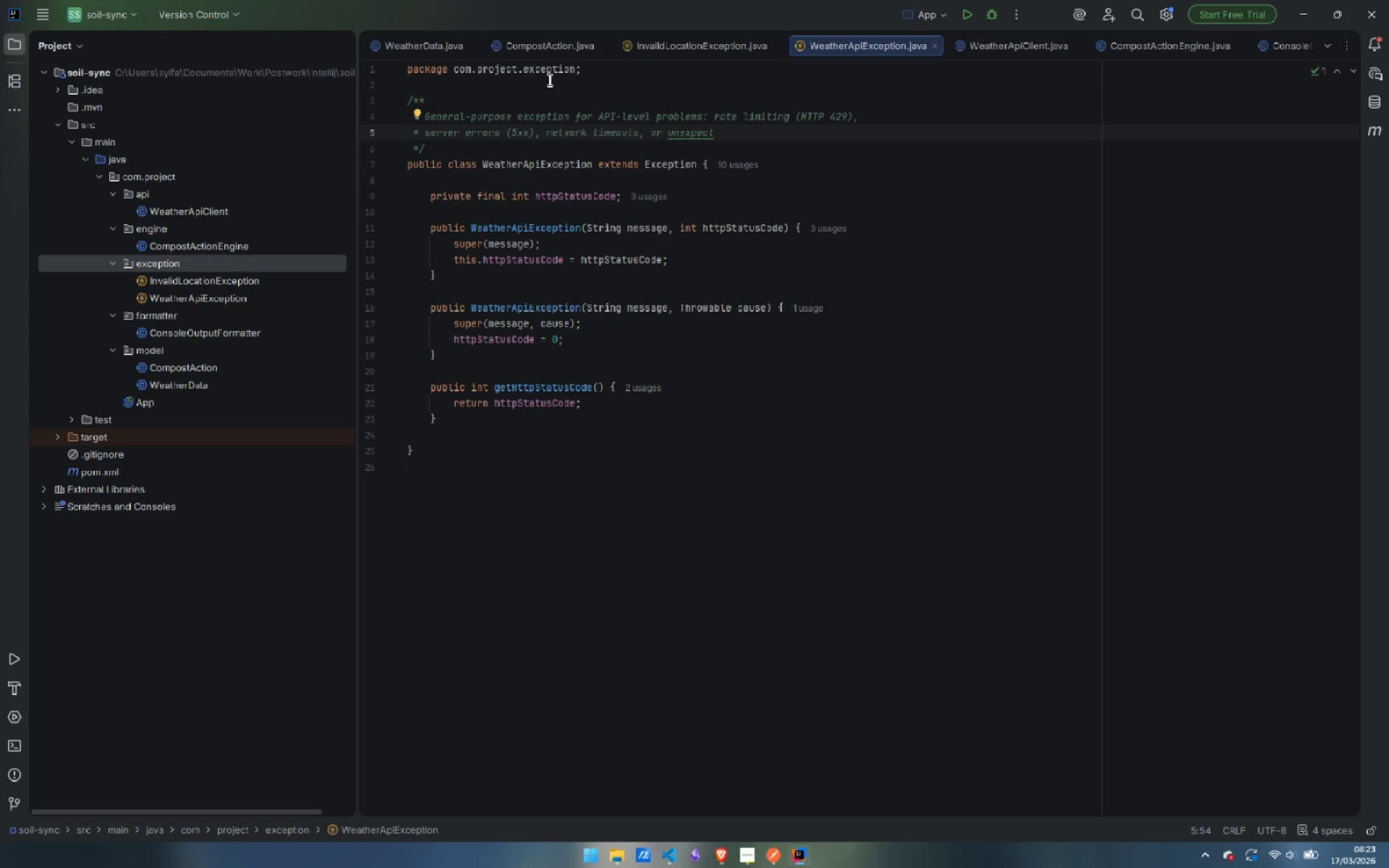 
wait(7.72)
 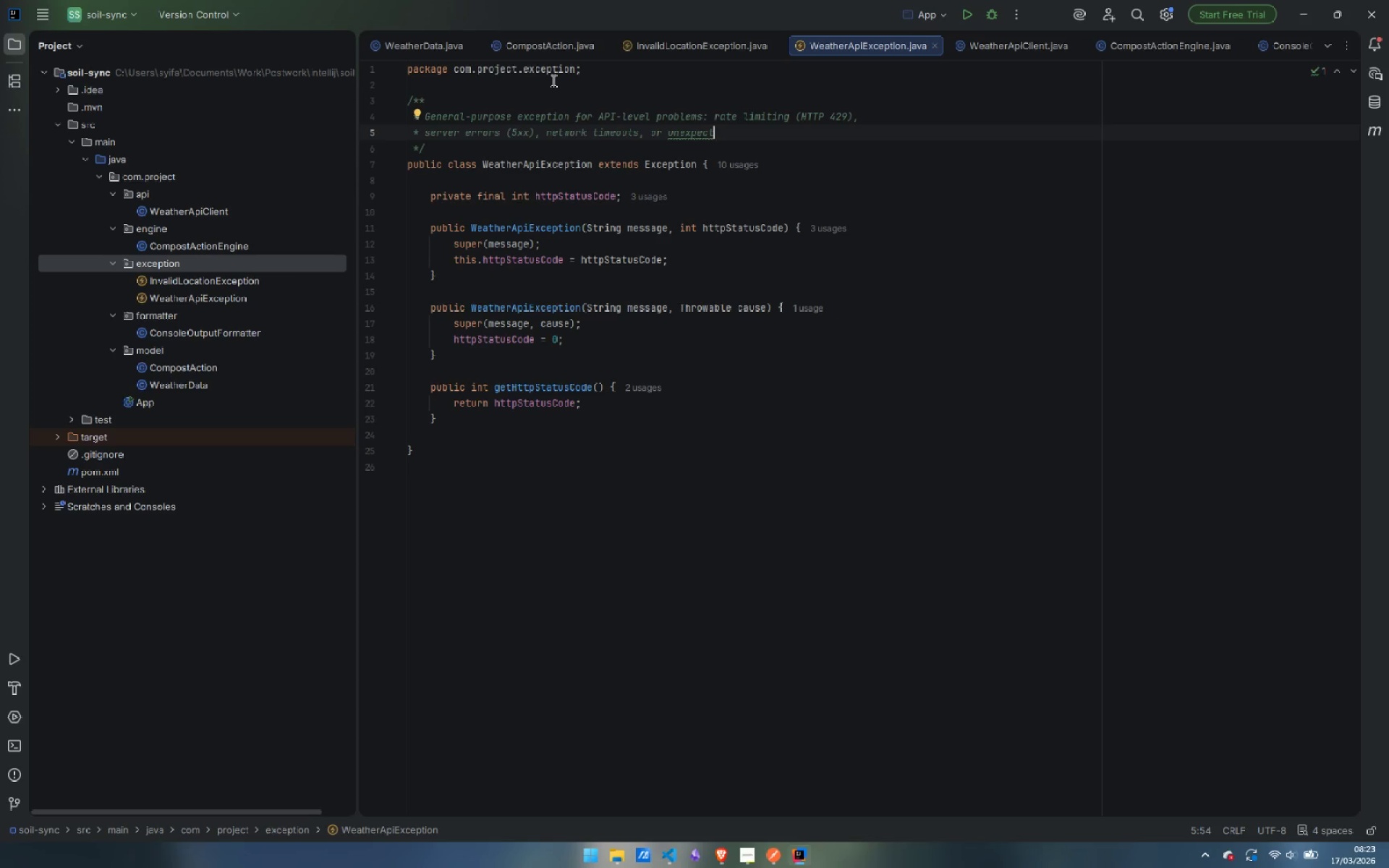 
type(rf )
key(Backspace)
key(Backspace)
key(Backspace)
type(ed response shapes.)
 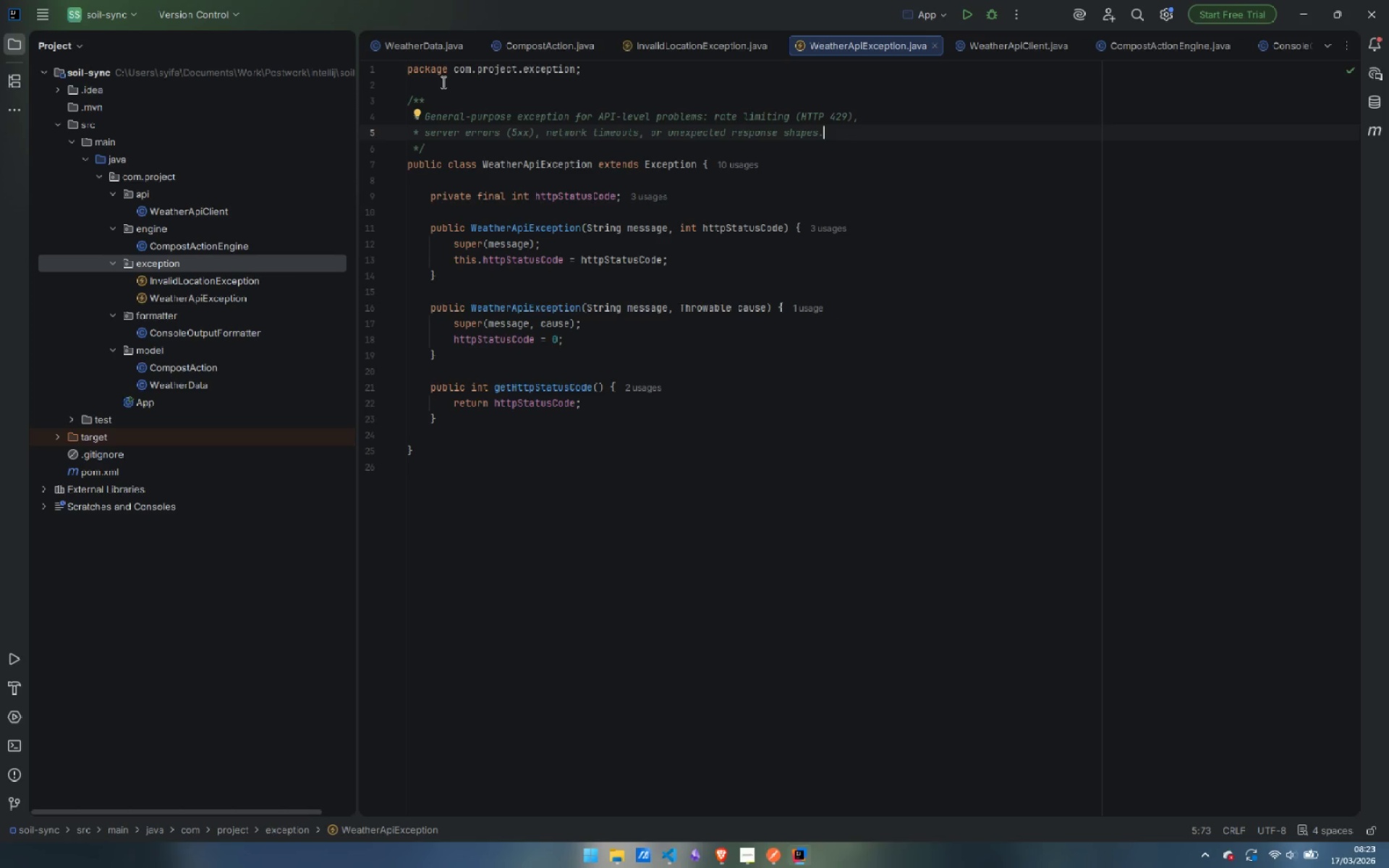 
wait(20.53)
 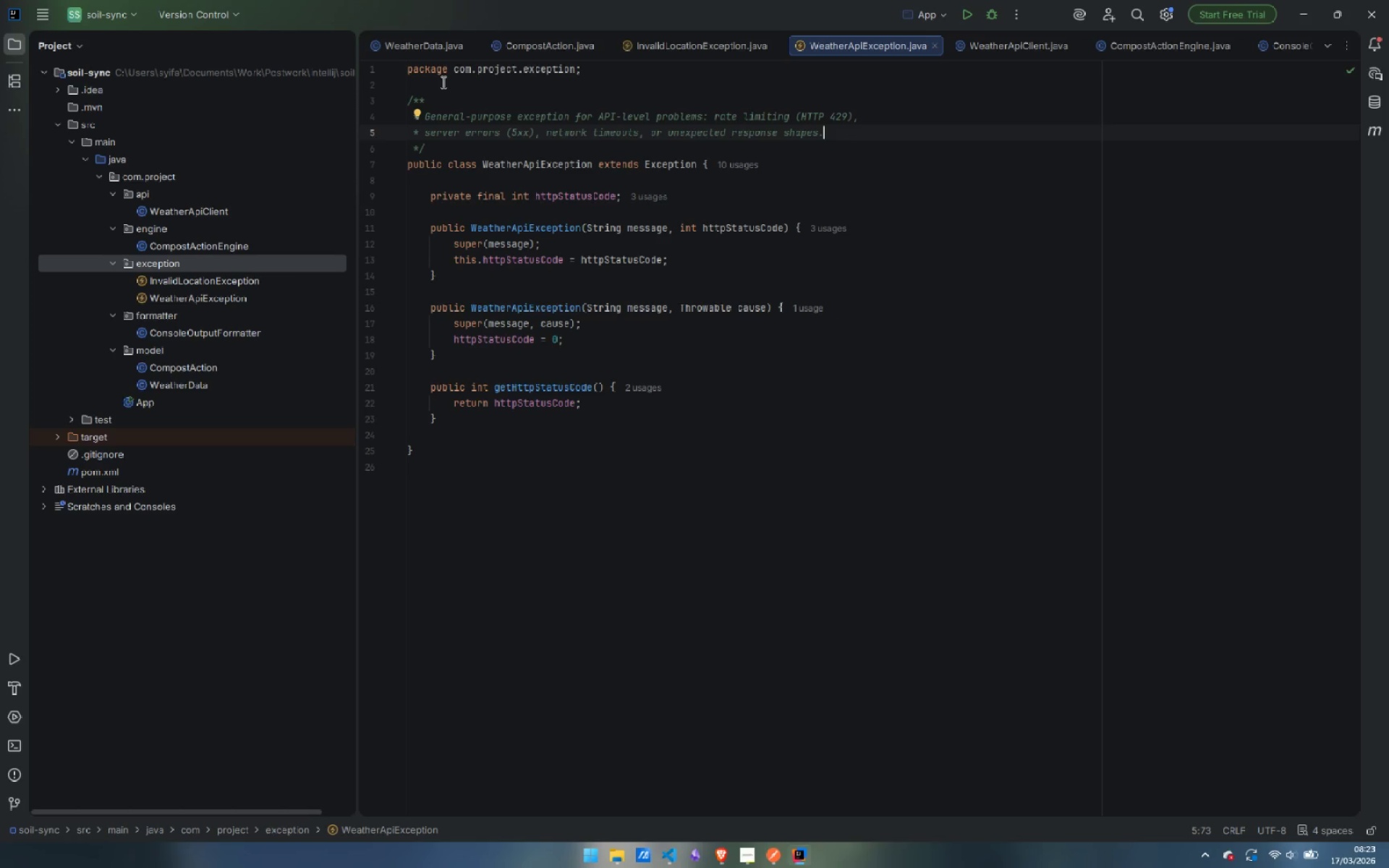 
double_click([177, 240])
 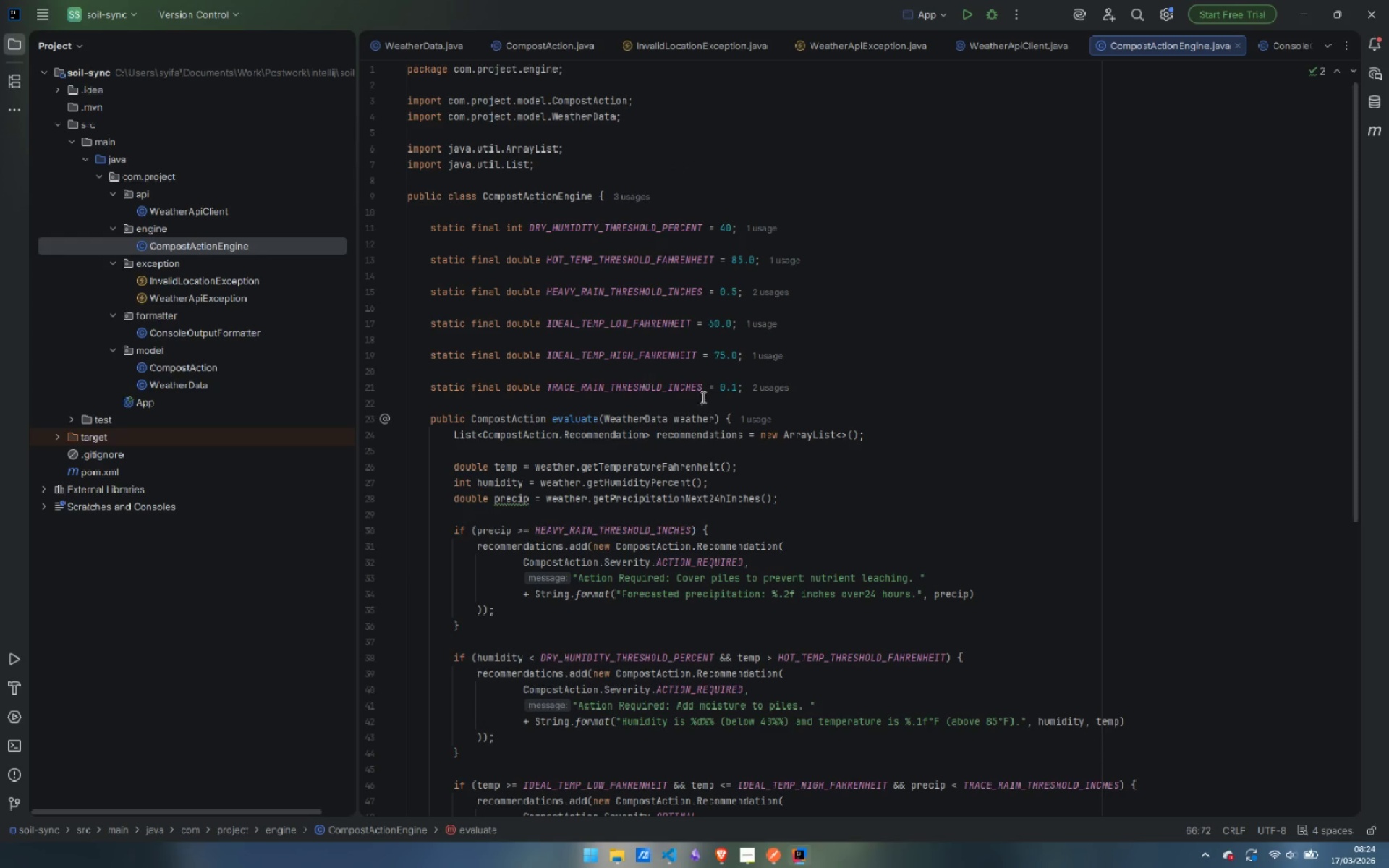 
scroll: coordinate [844, 425], scroll_direction: down, amount: 5.0
 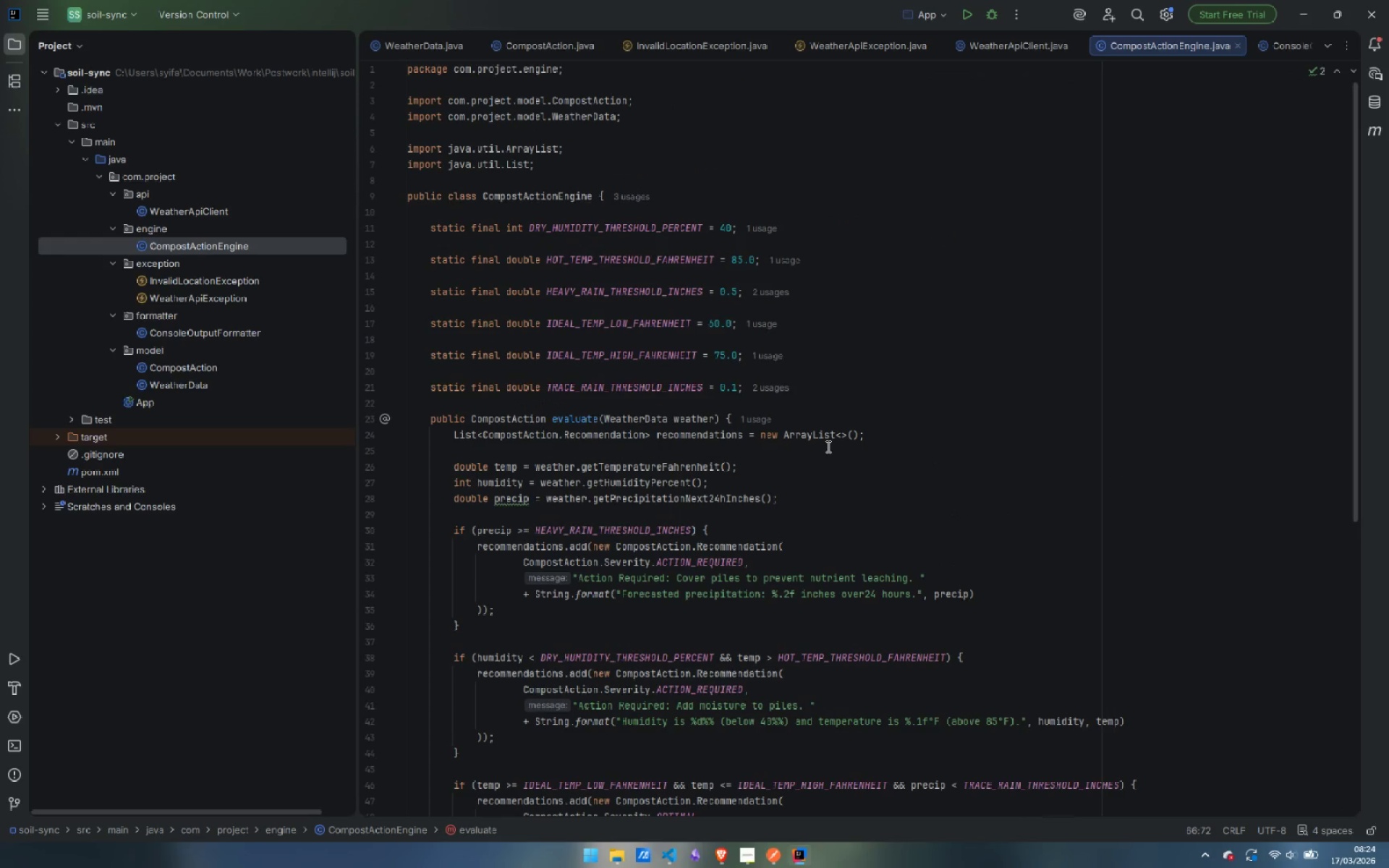 
wait(14.59)
 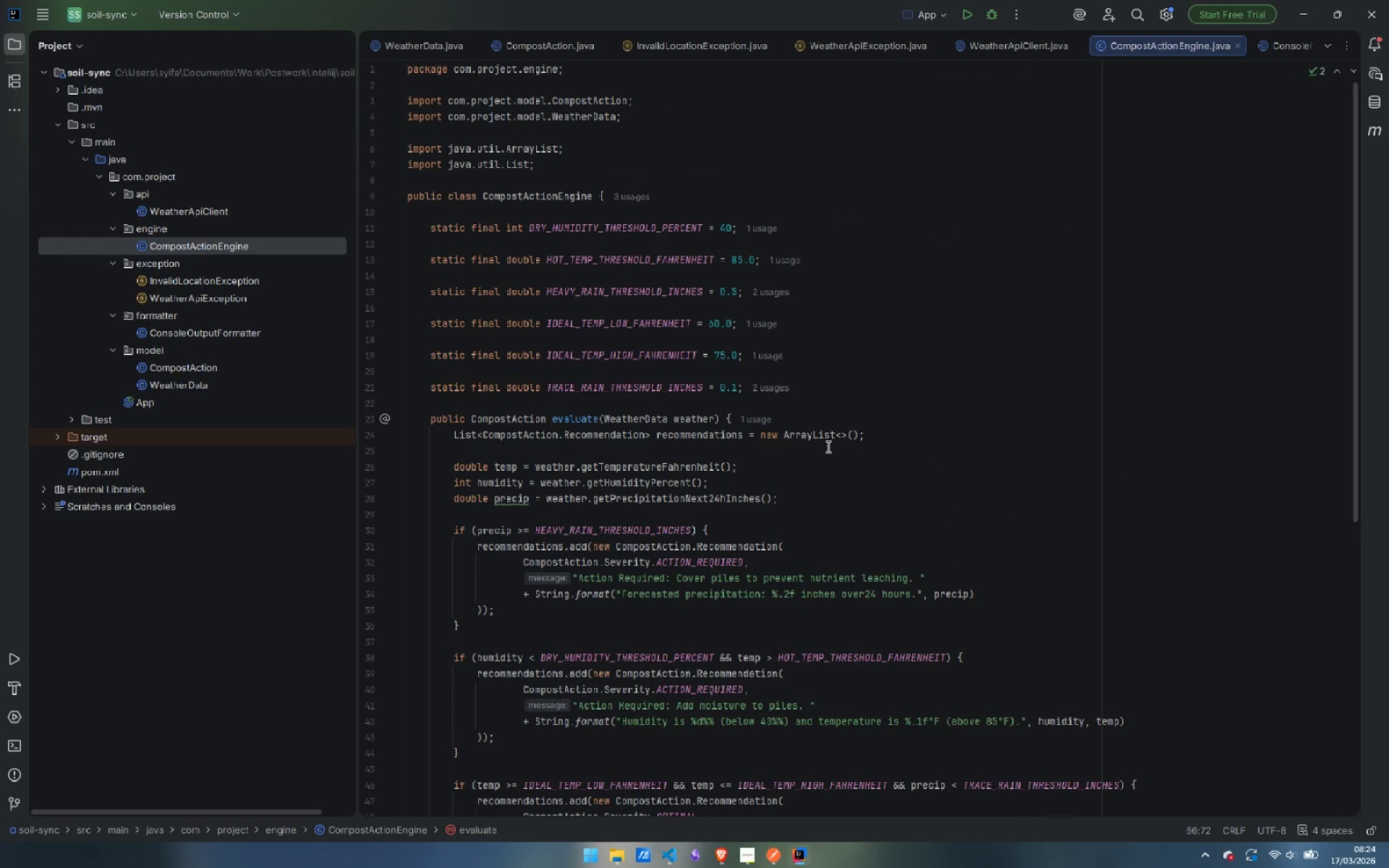 
mouse_move([575, 218])
 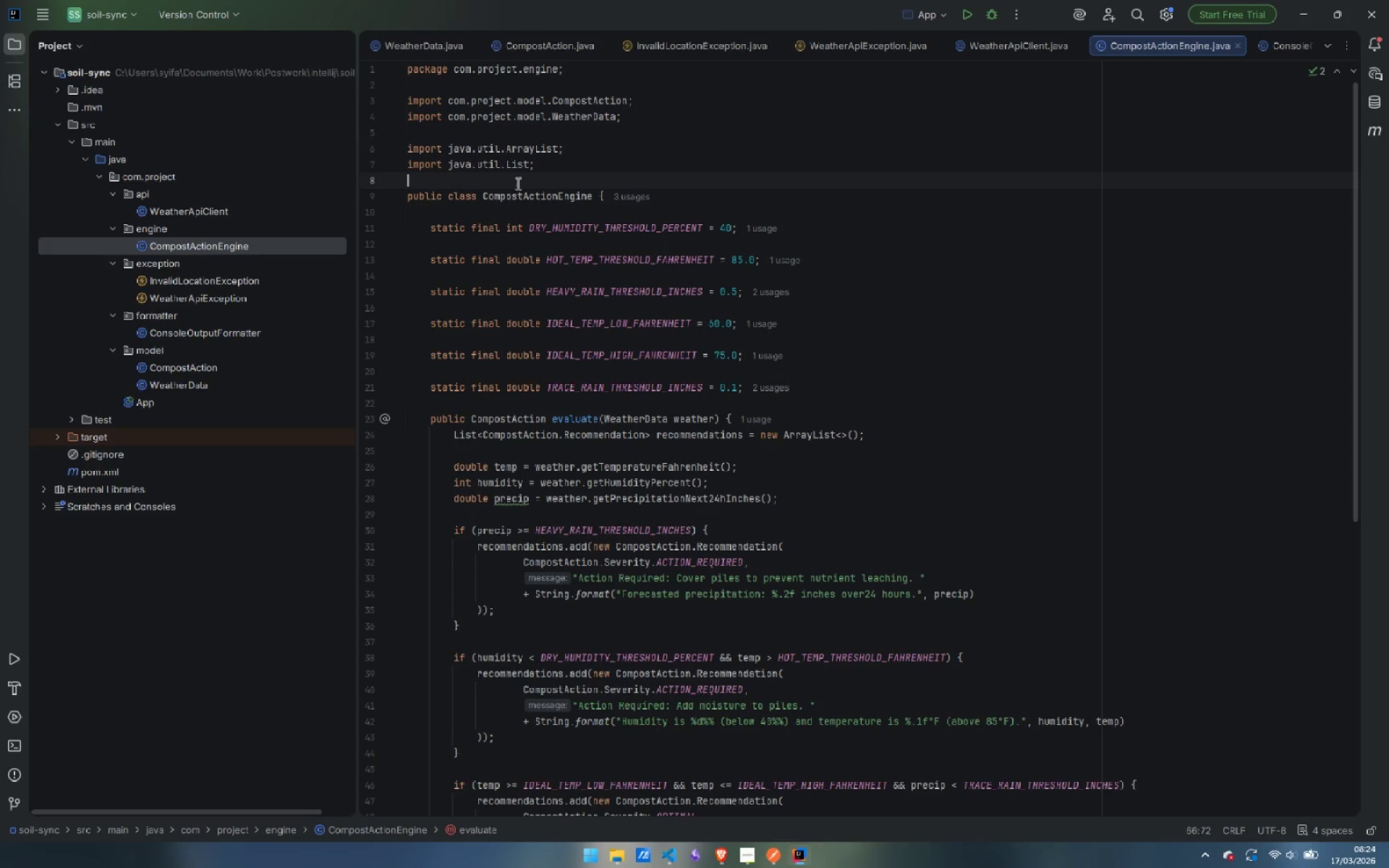 
left_click([517, 183])
 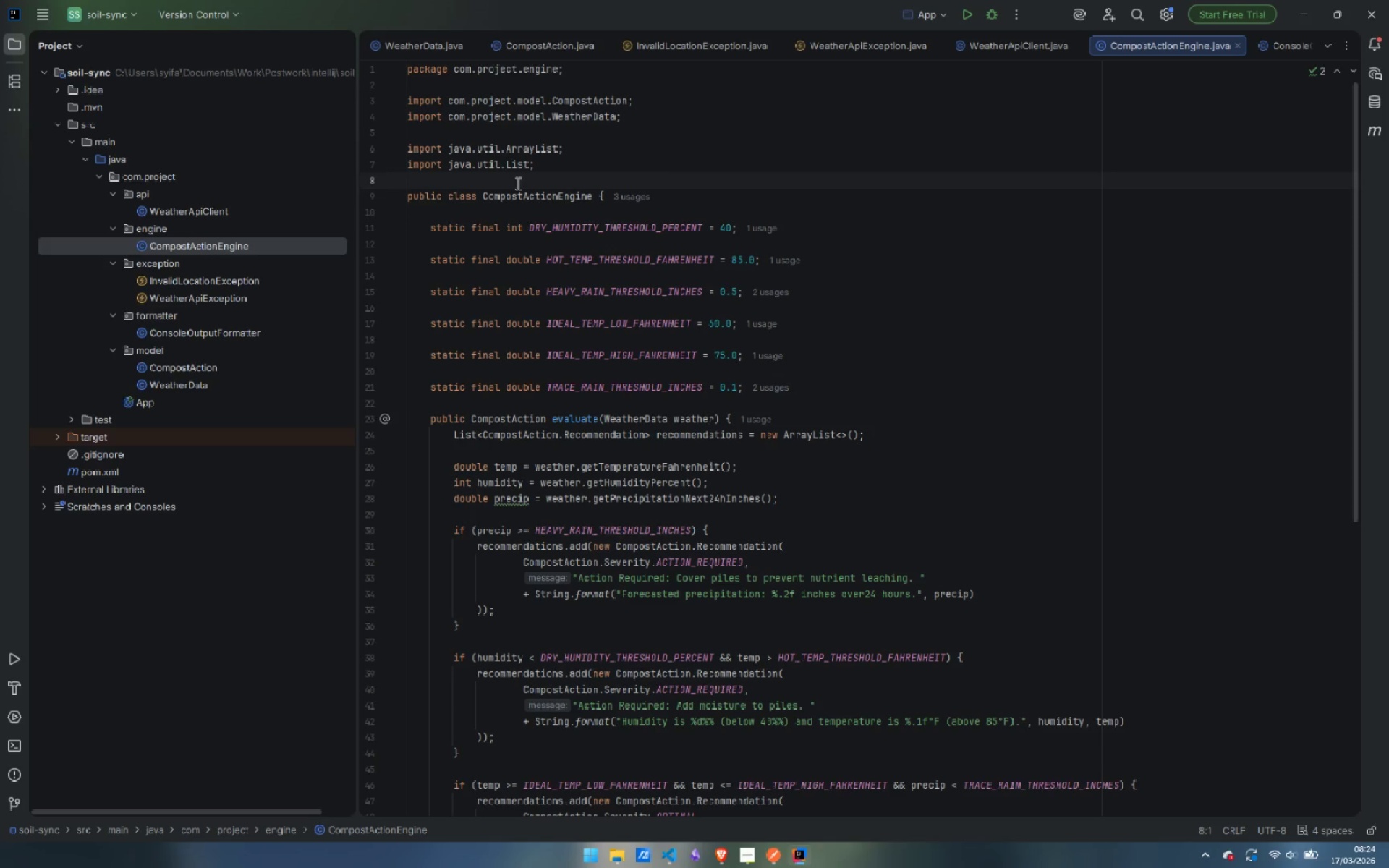 
key(Enter)
 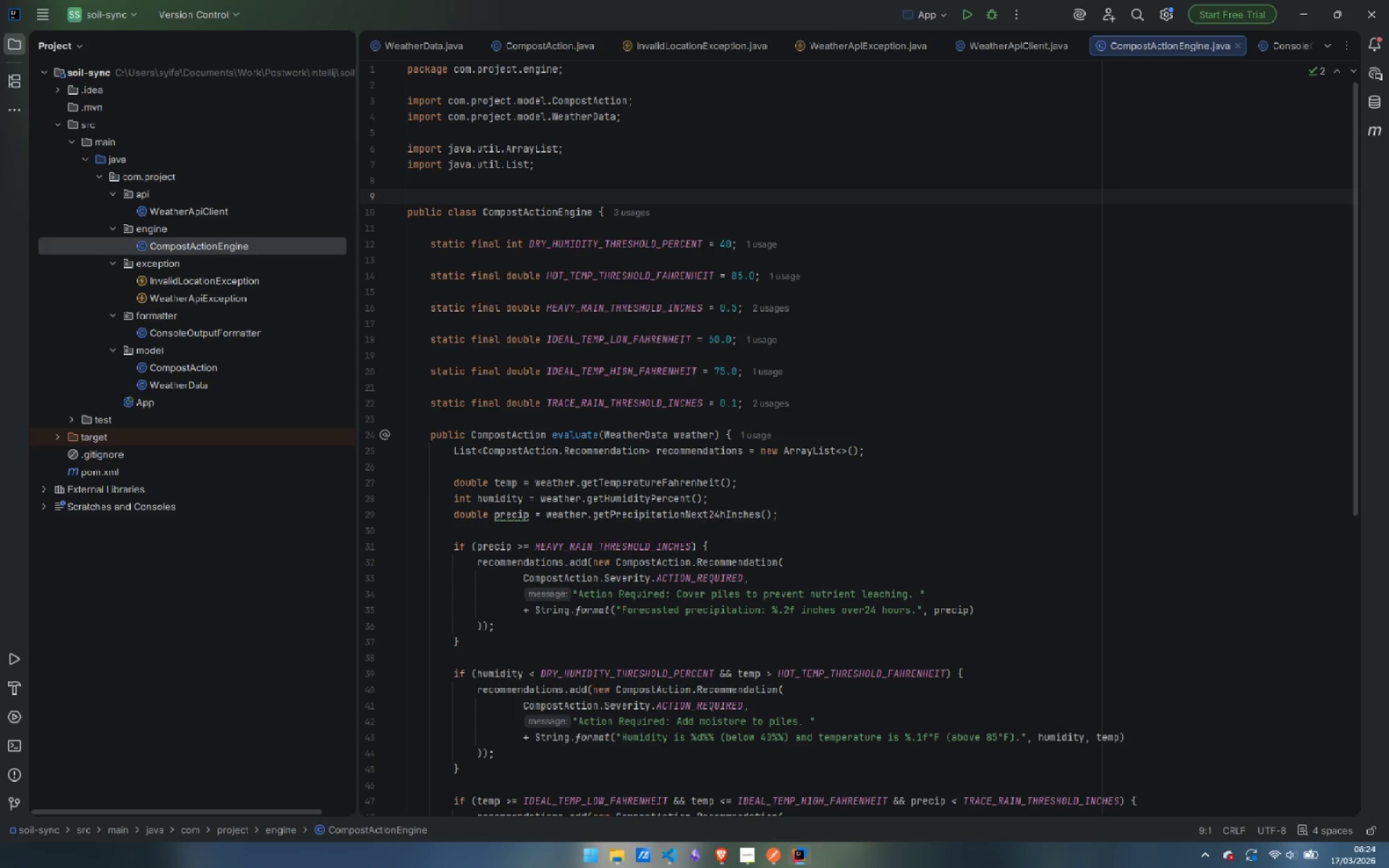 
type(/**)
 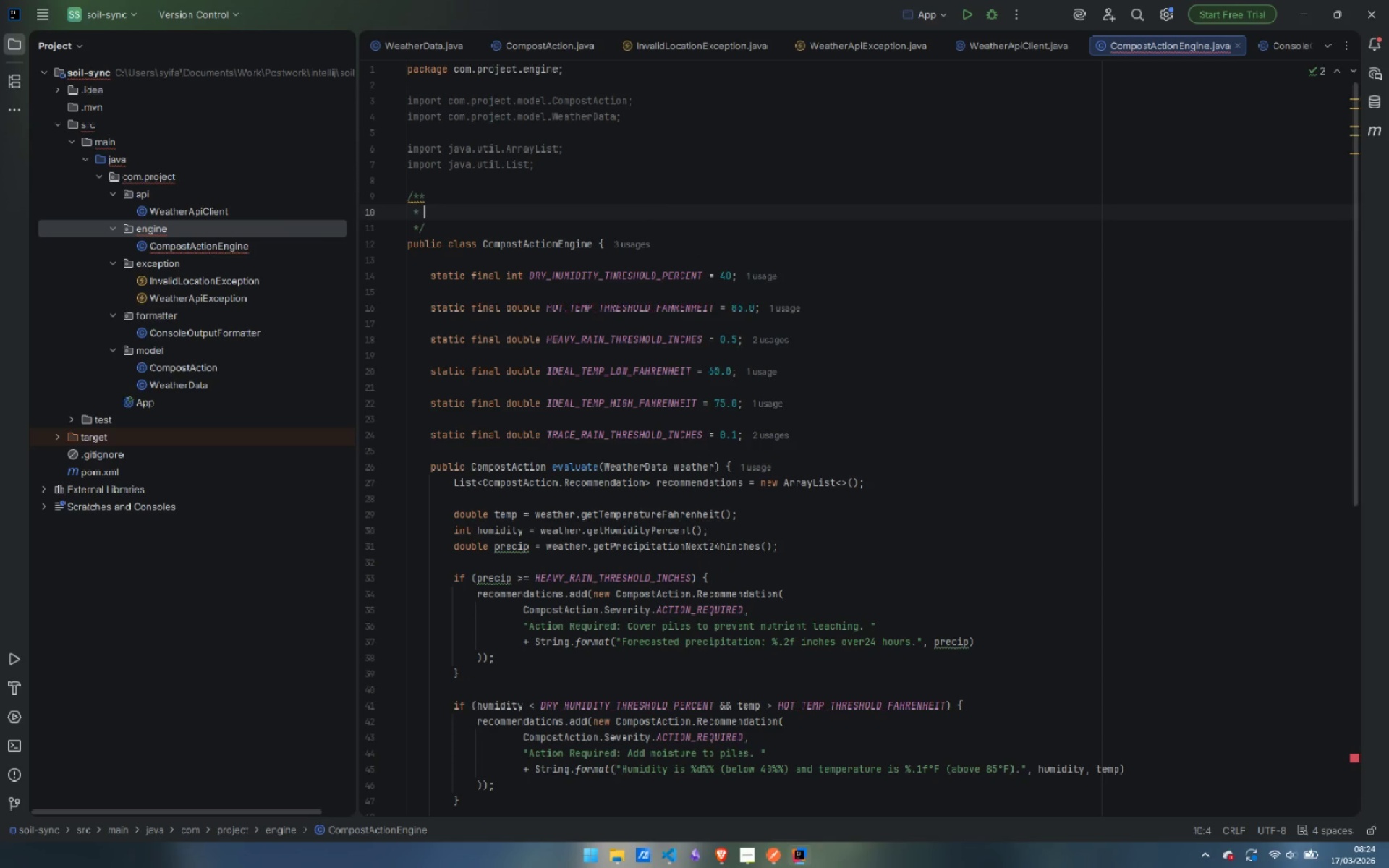 
 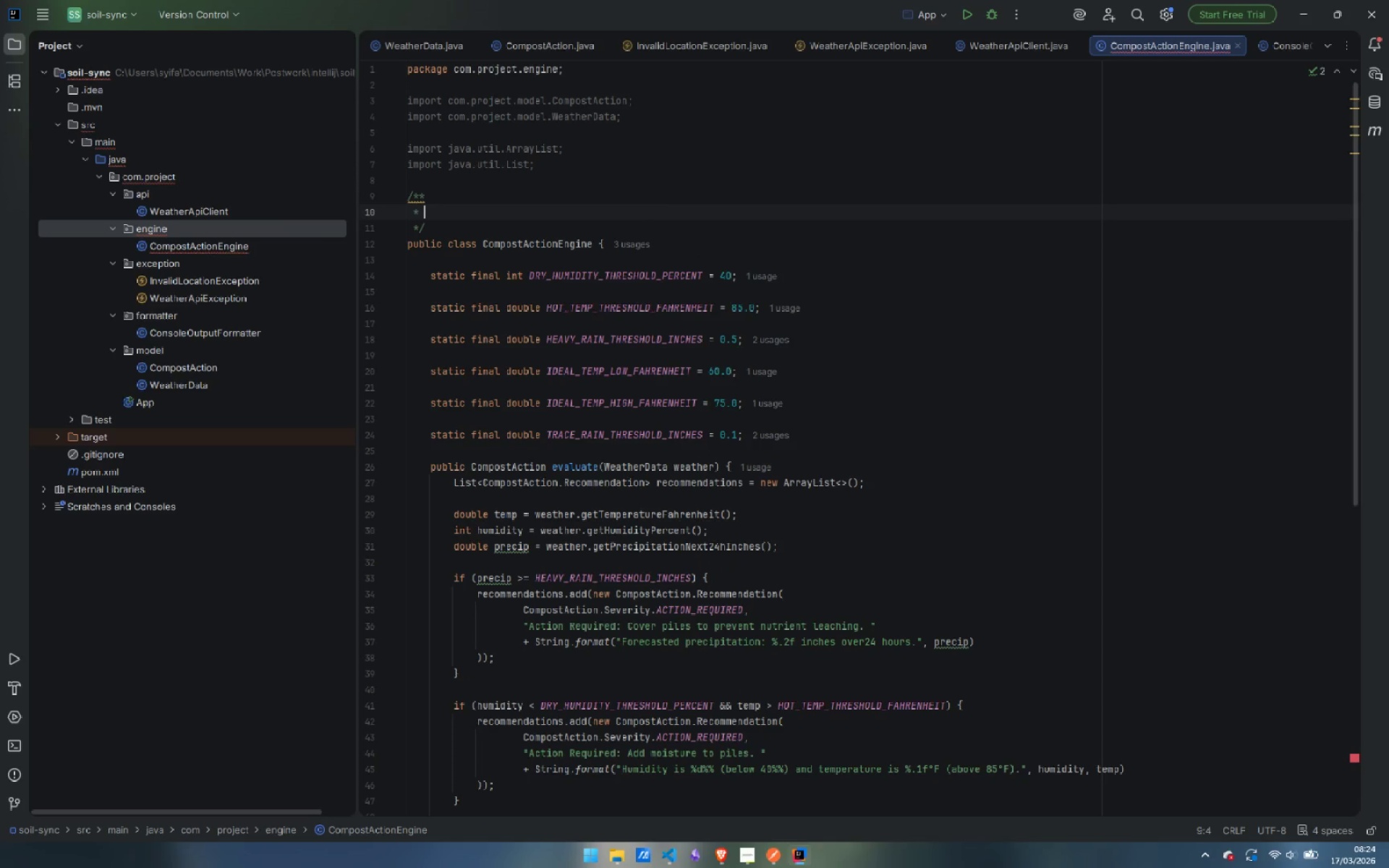 
key(Enter)
 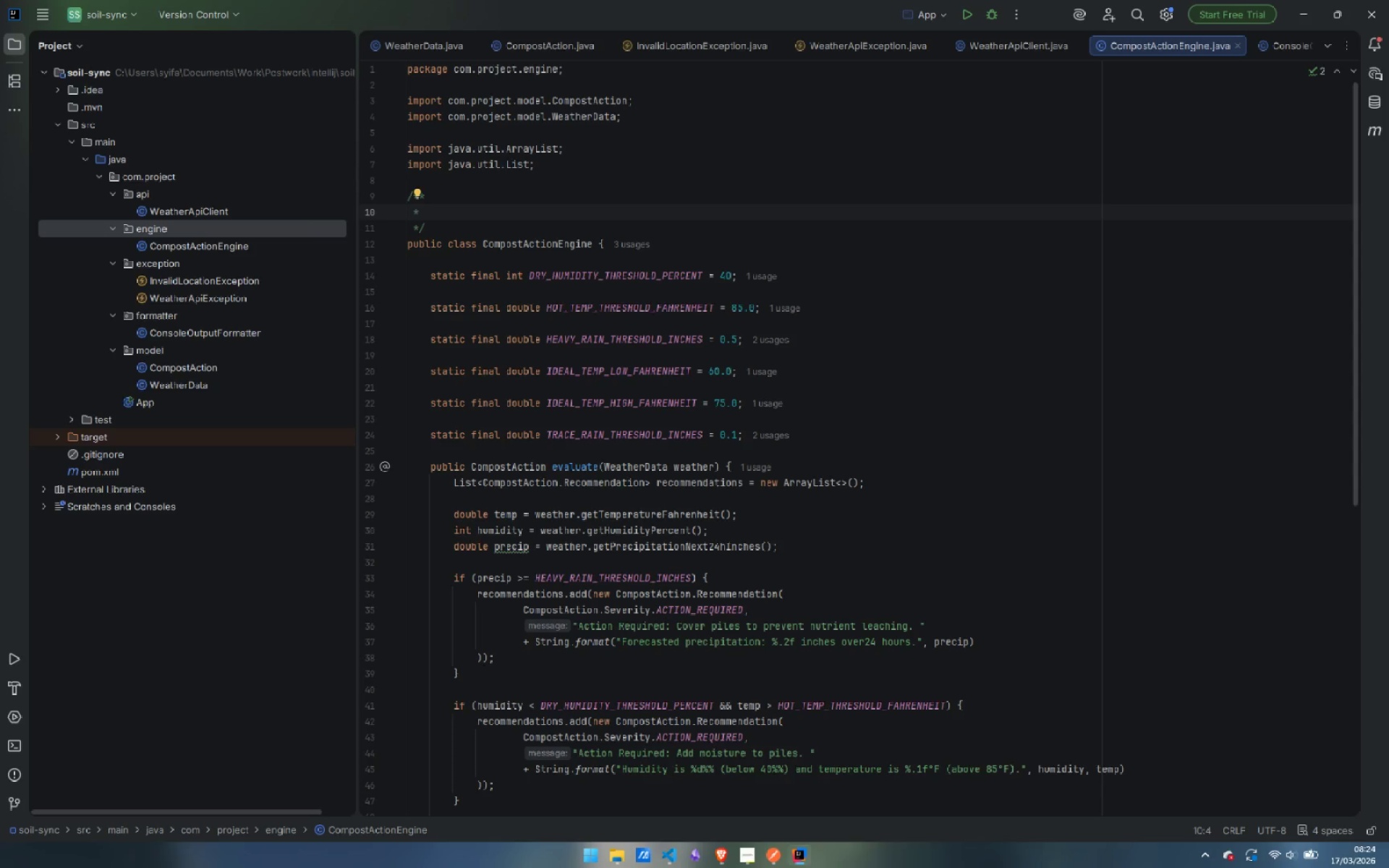 
type(Business Logic Layer)
 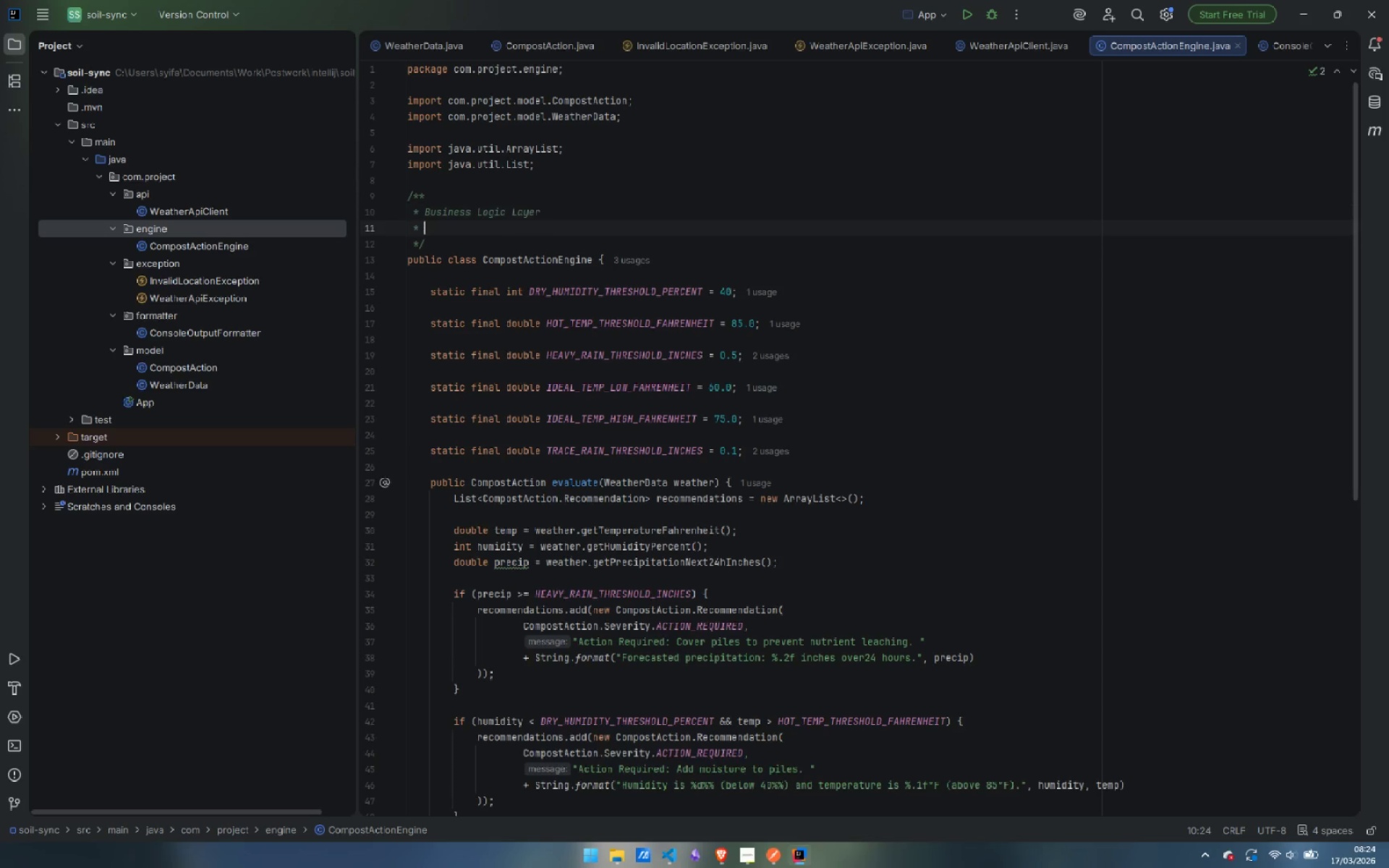 
key(Enter)
 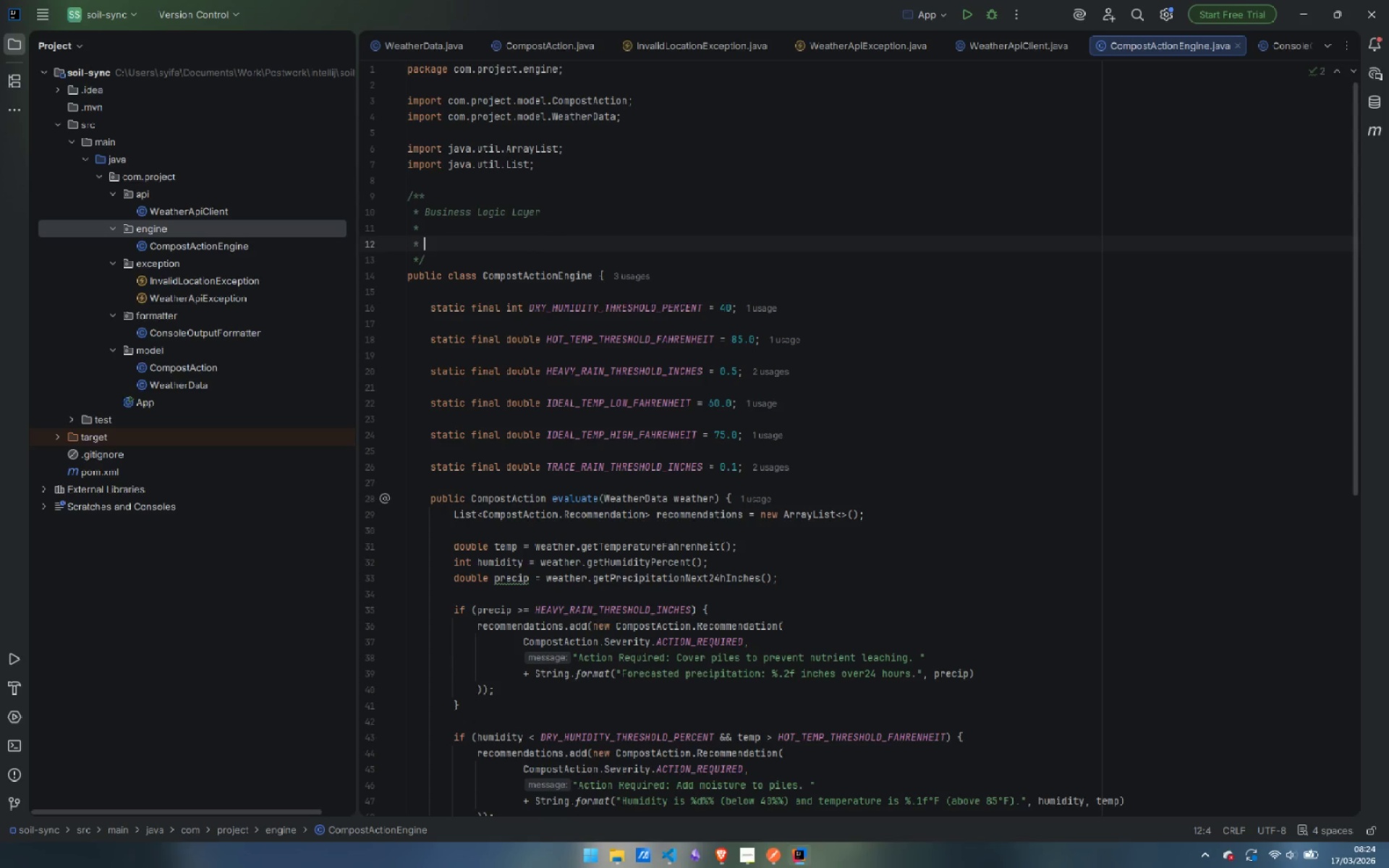 
key(Enter)
 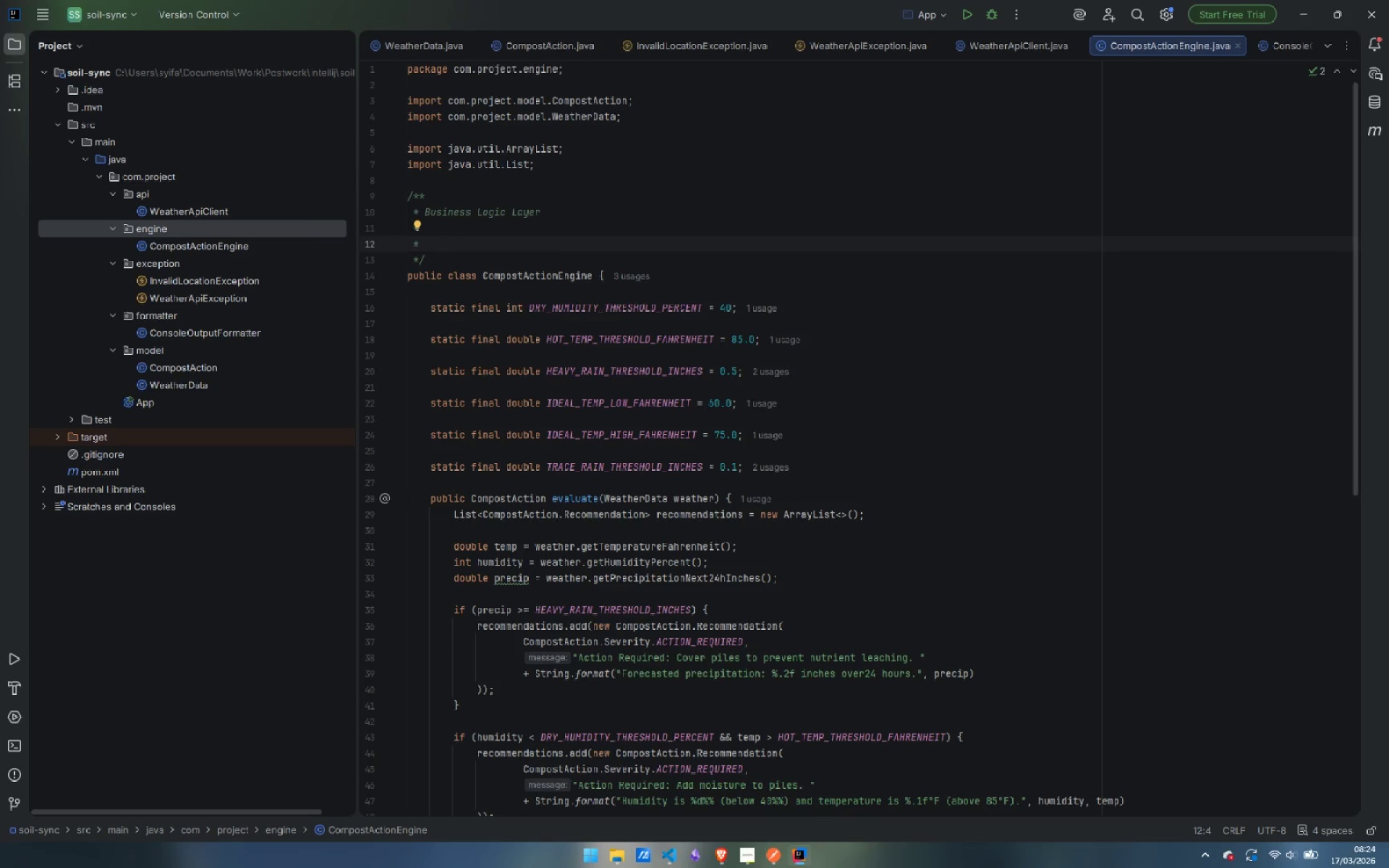 
wait(27.81)
 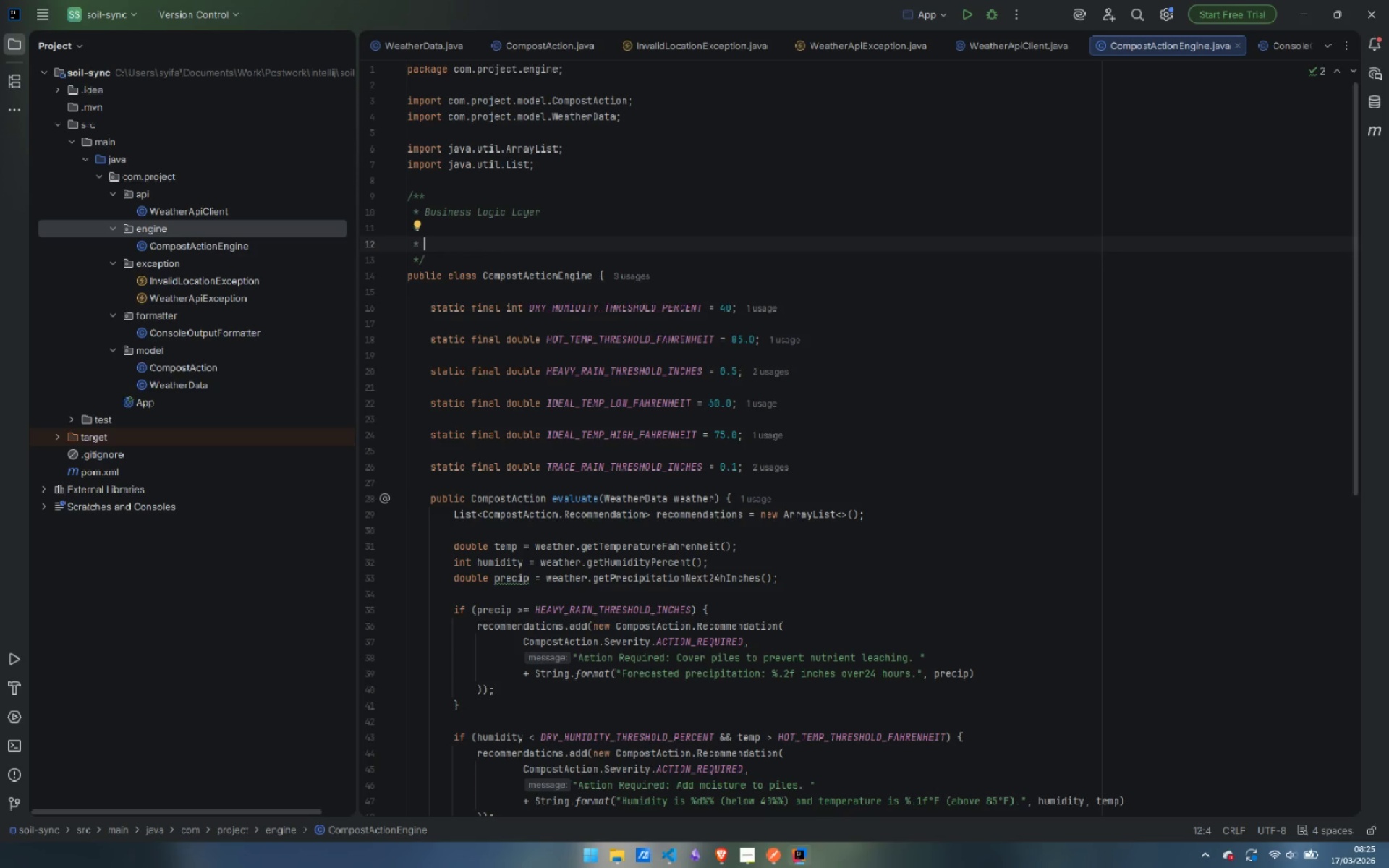 
type(This class is the analytical cr)
key(Backspace)
type(ore )
 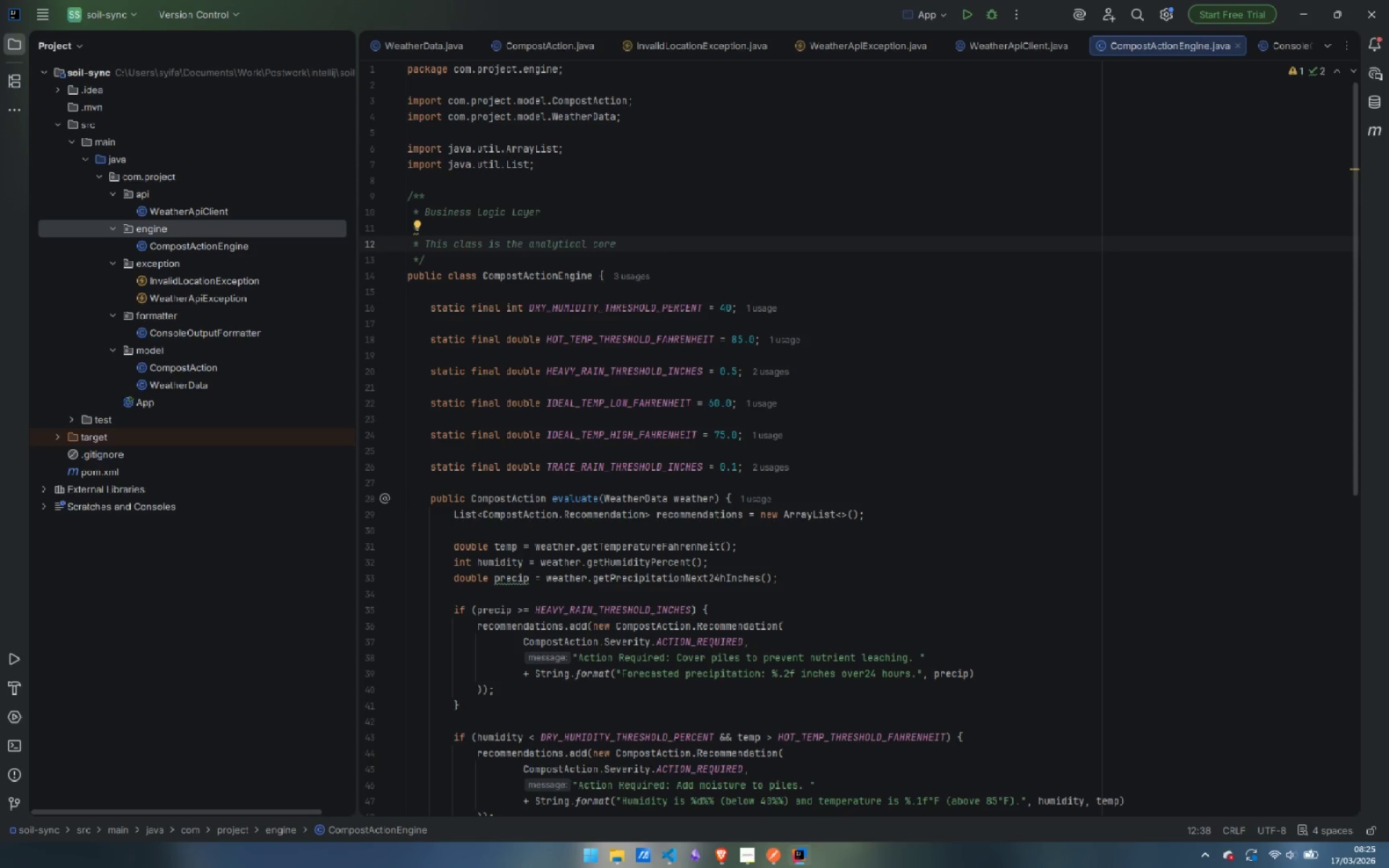 
wait(5.12)
 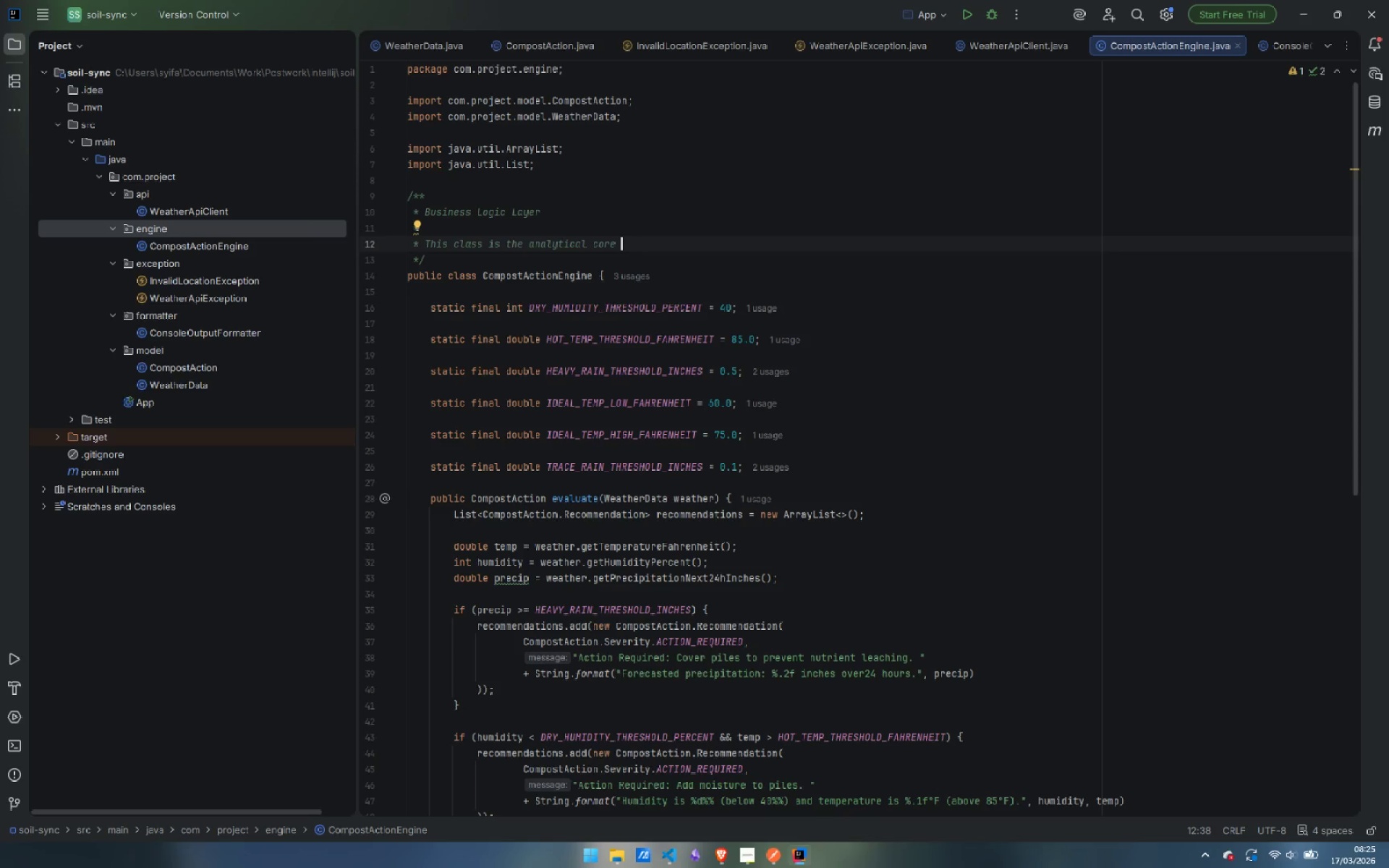 
type(of the app. It accepts)
 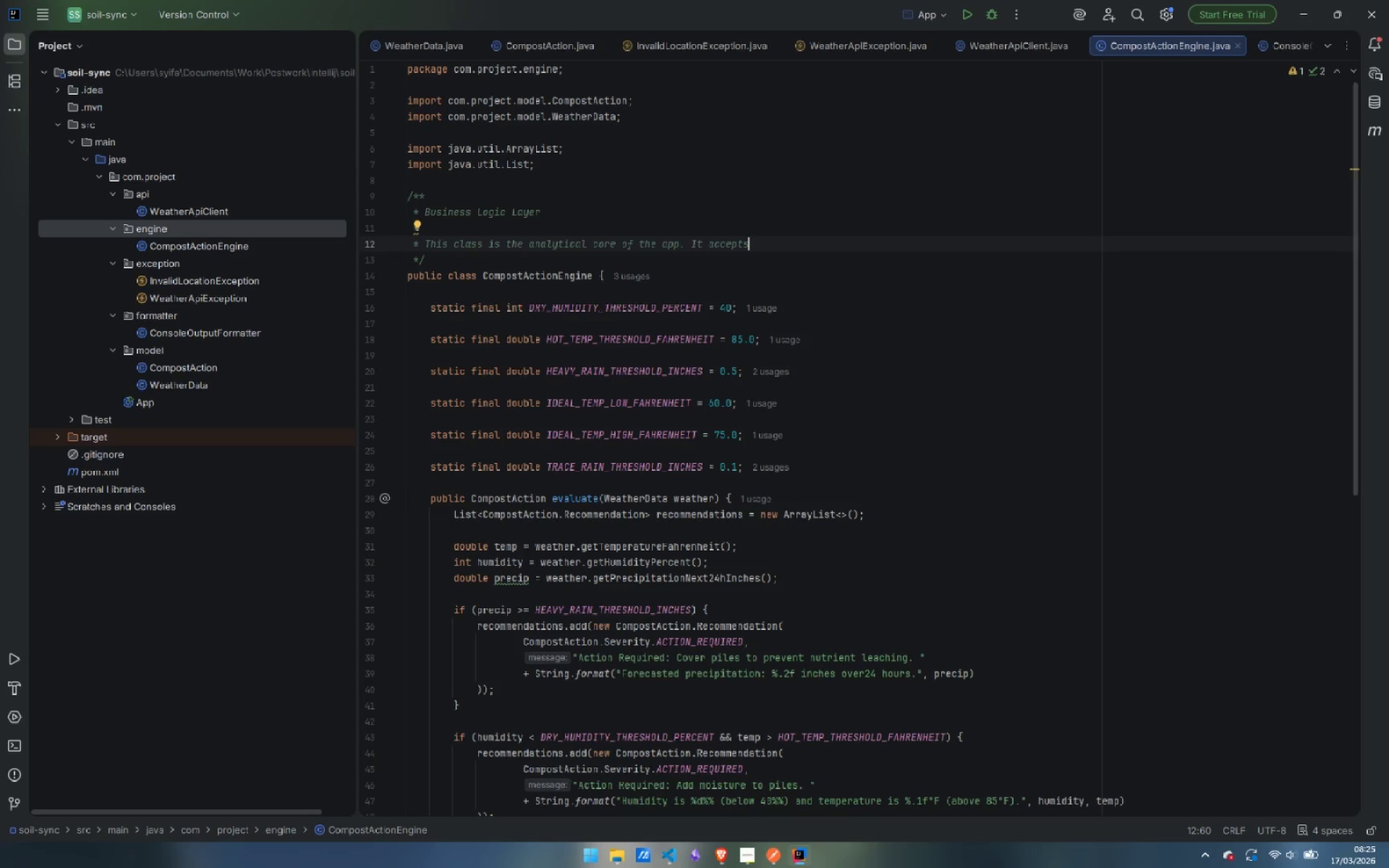 
wait(7.33)
 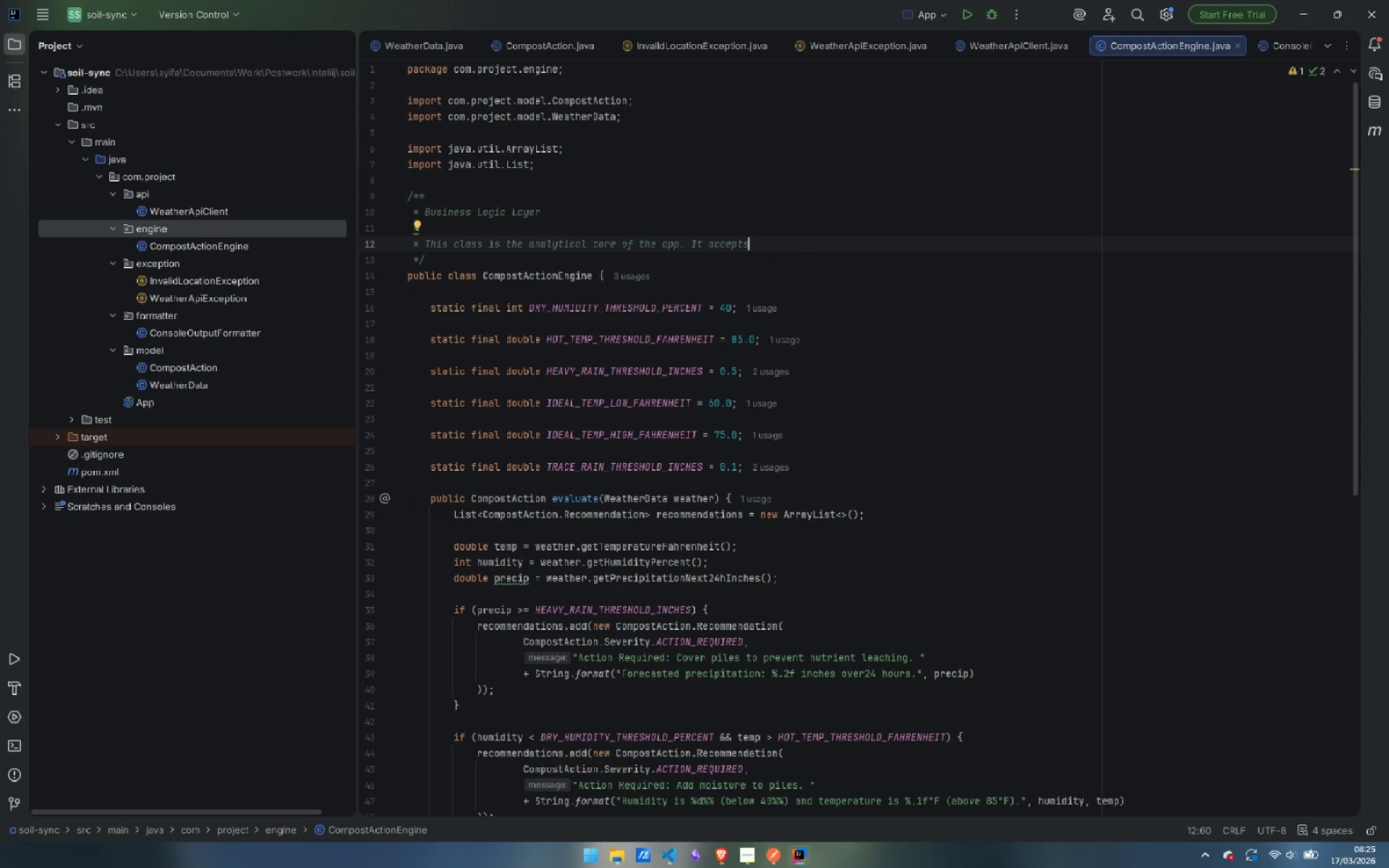 
key(Space)
 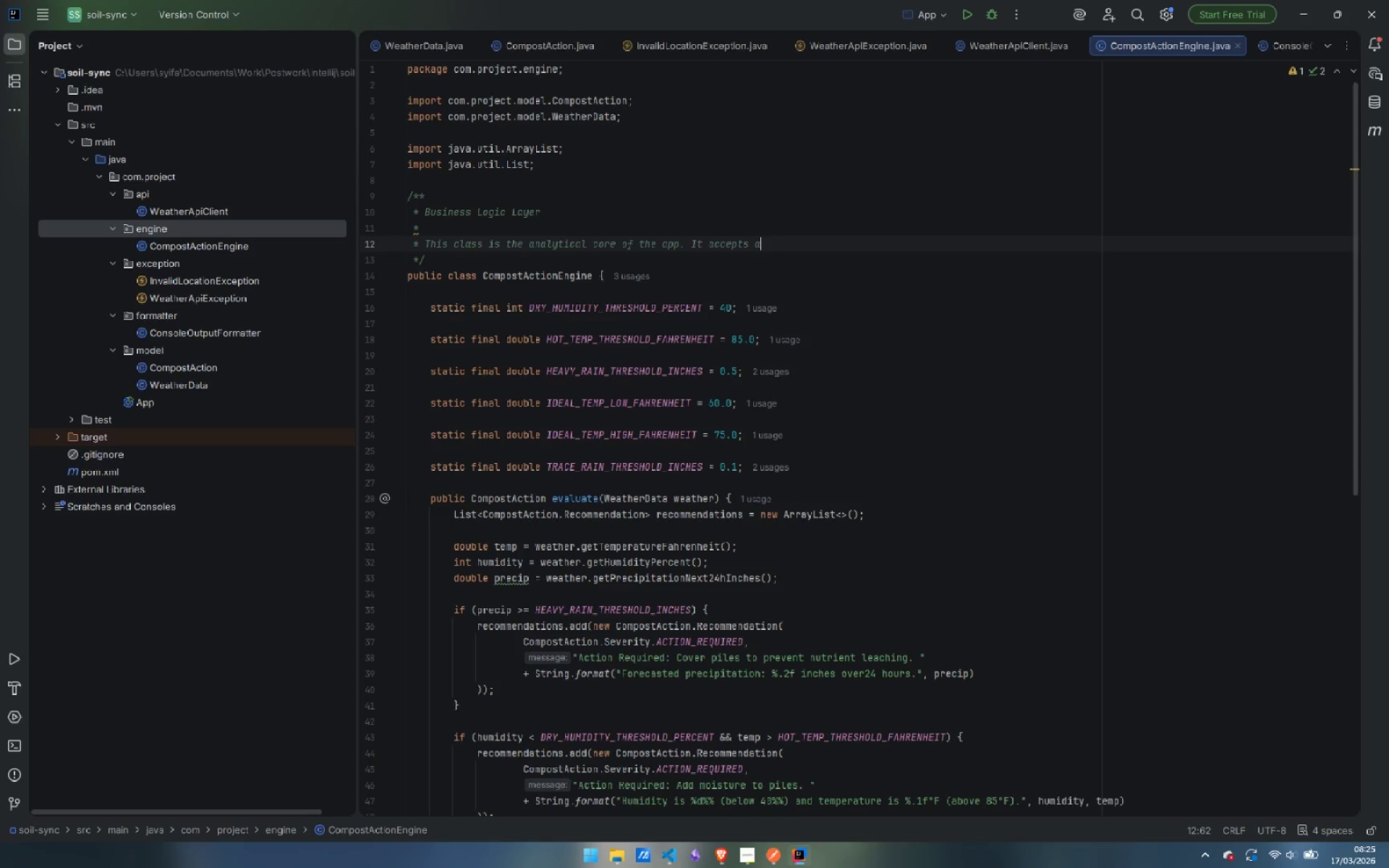 
key(A)
 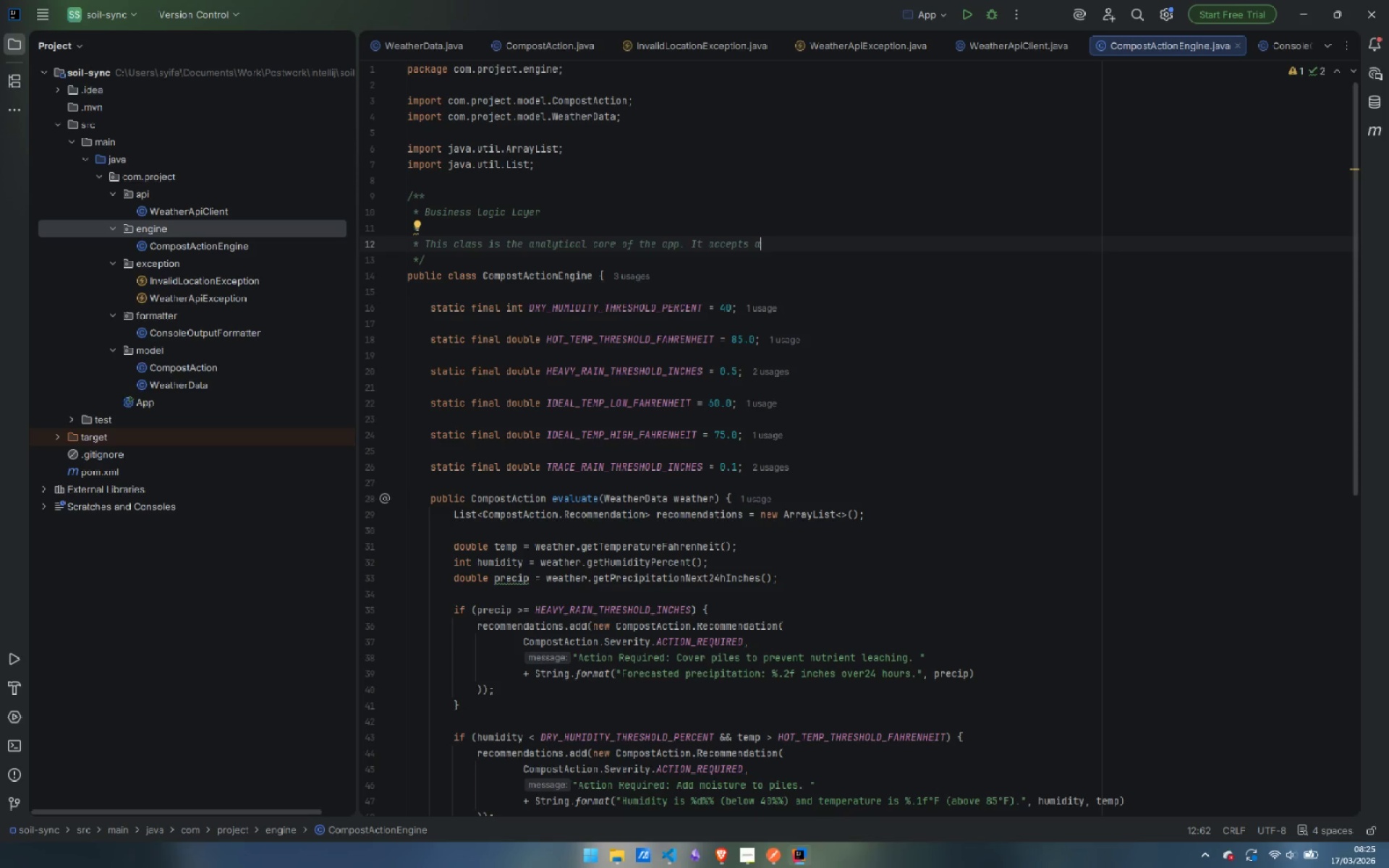 
key(Enter)
 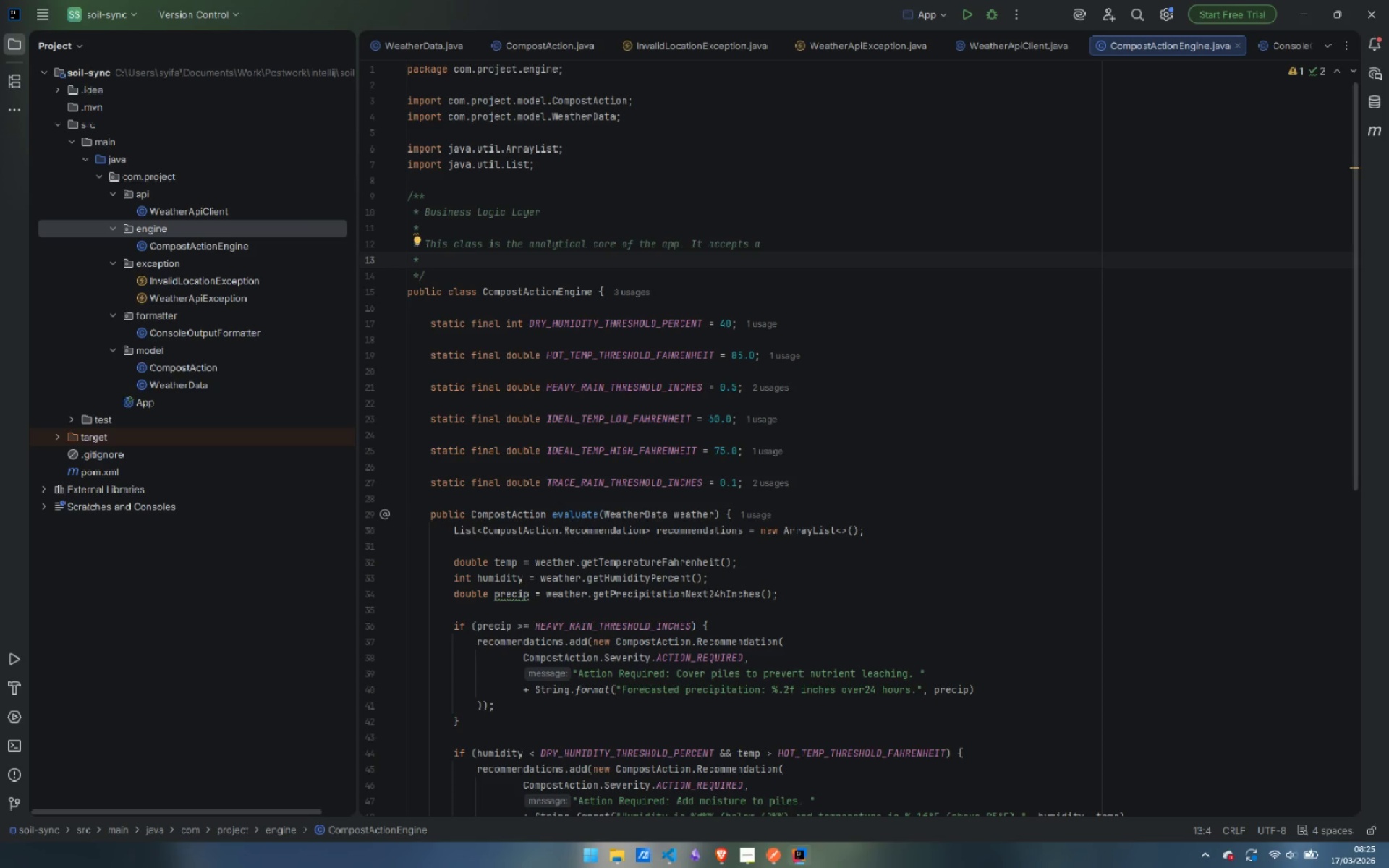 
key(Shift+BracketLeft)
 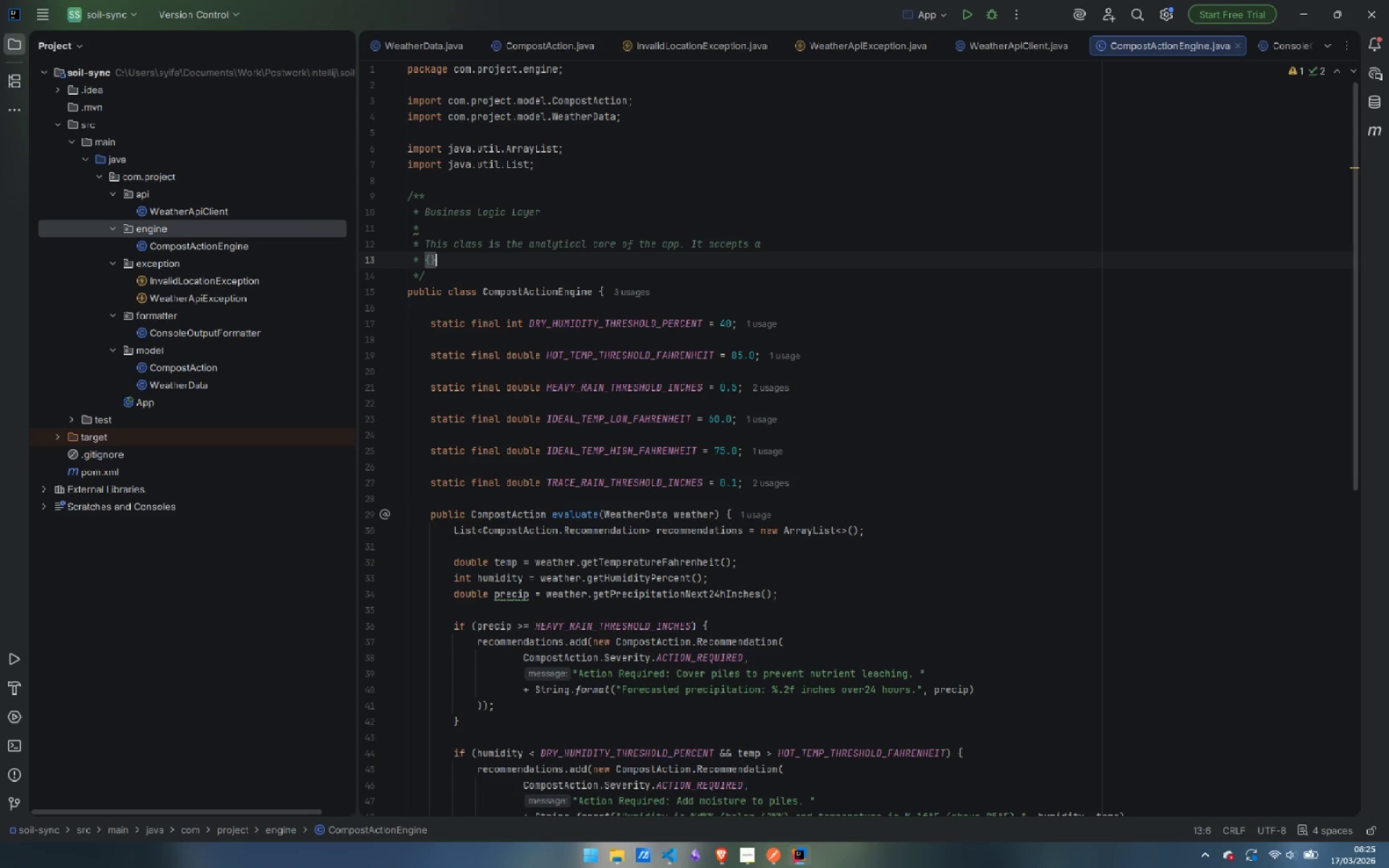 
key(Shift+BracketRight)
 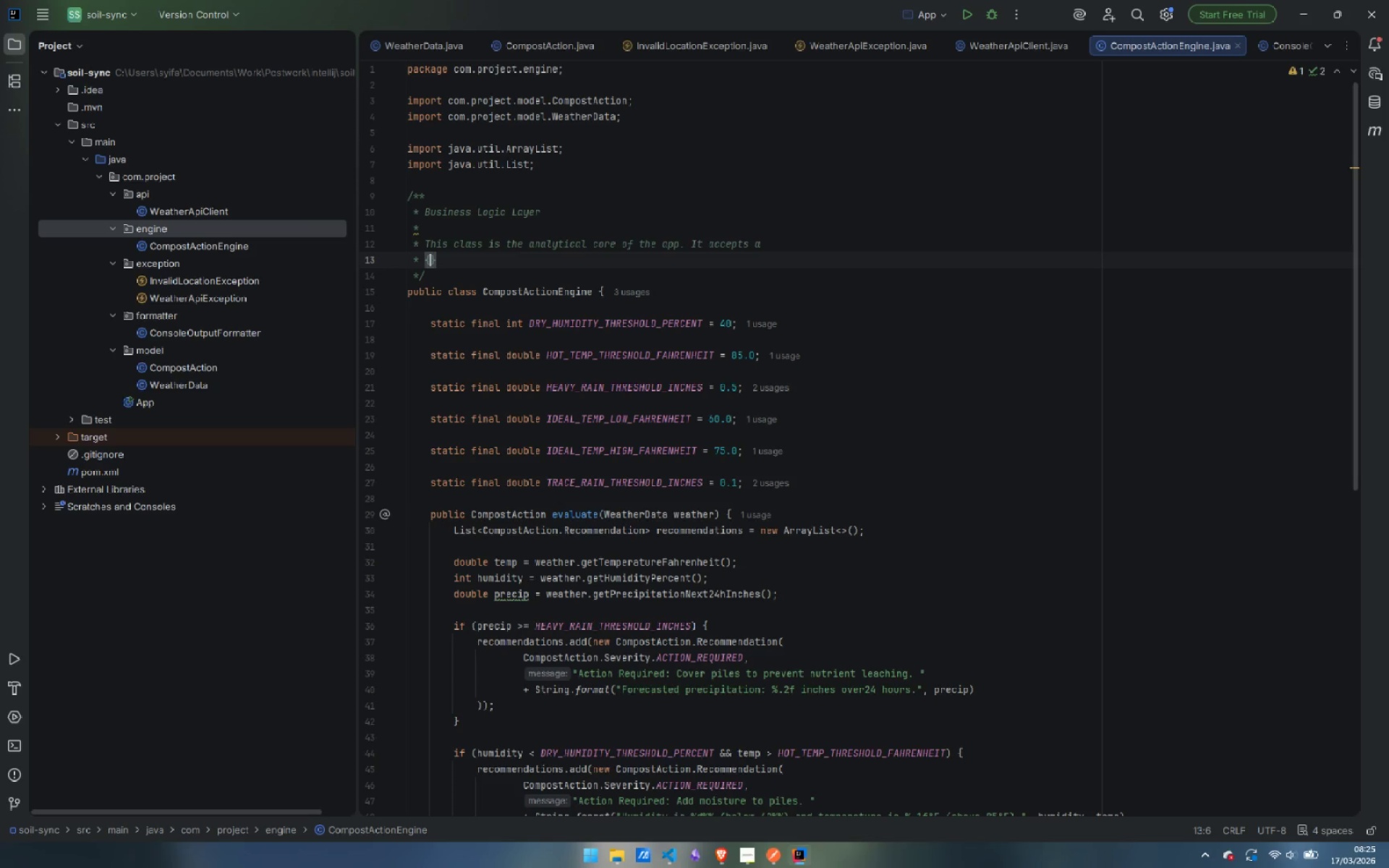 
key(ArrowLeft)
 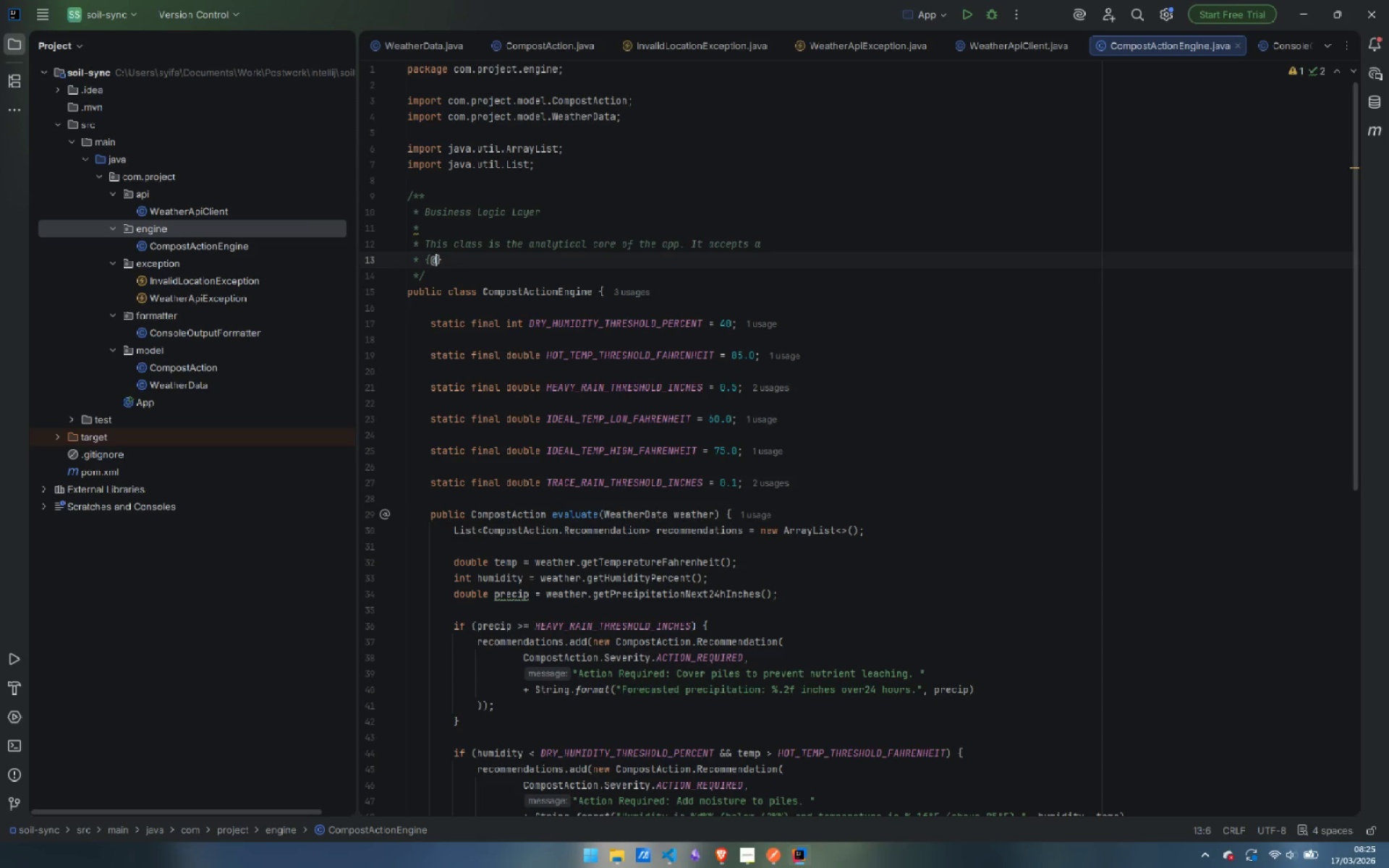 
type(@link Wea)
 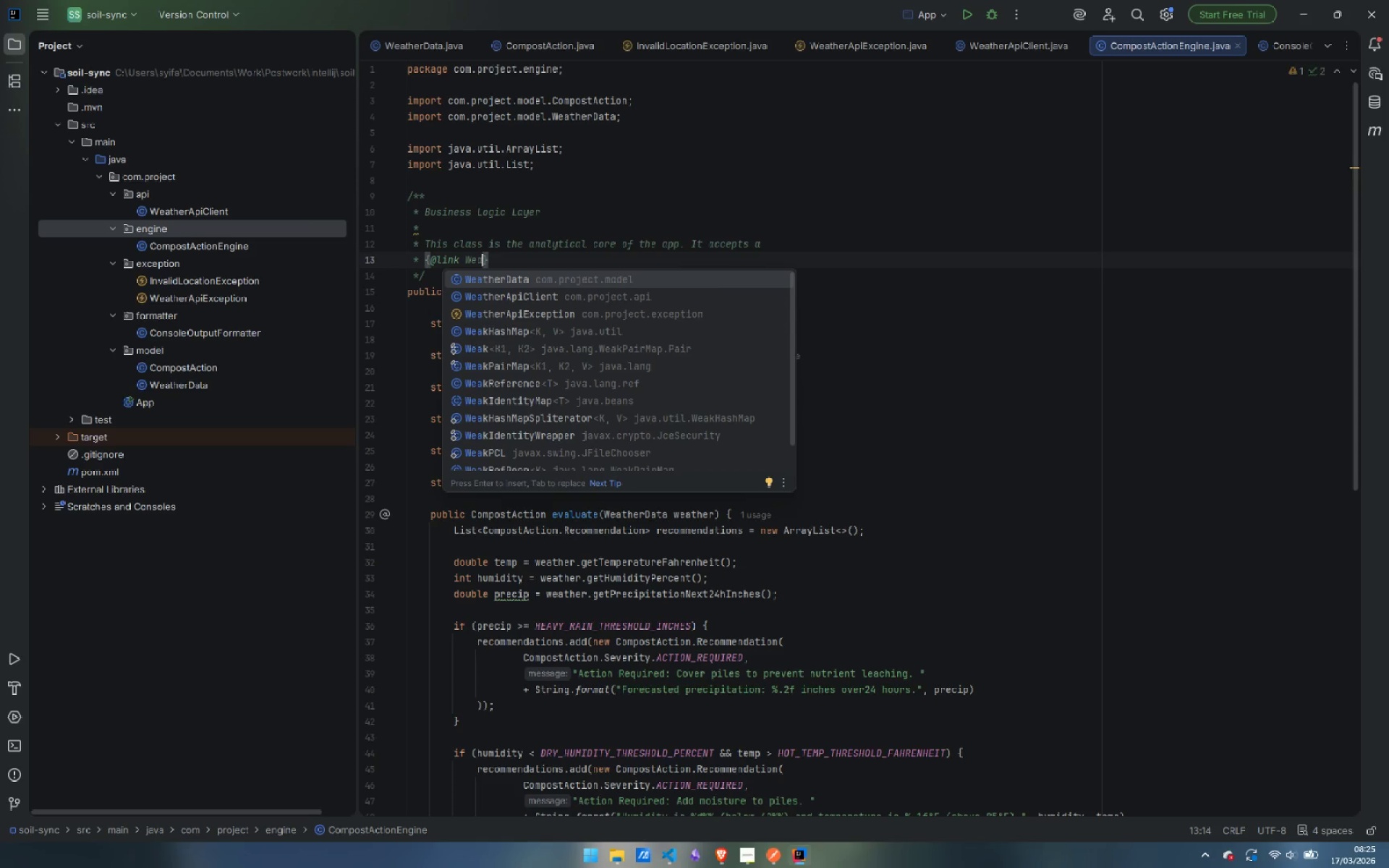 
key(Enter)
 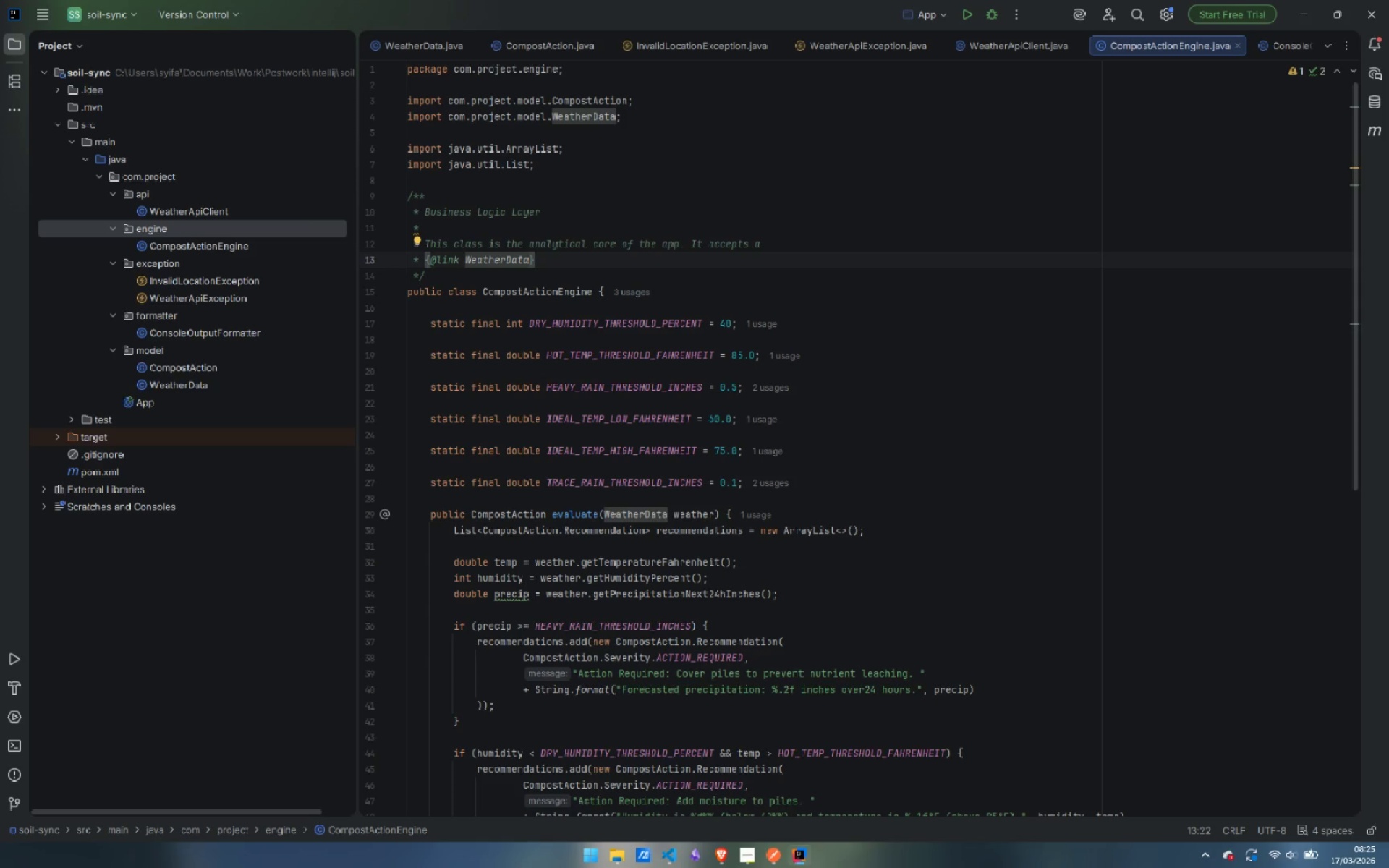 
key(ArrowRight)
 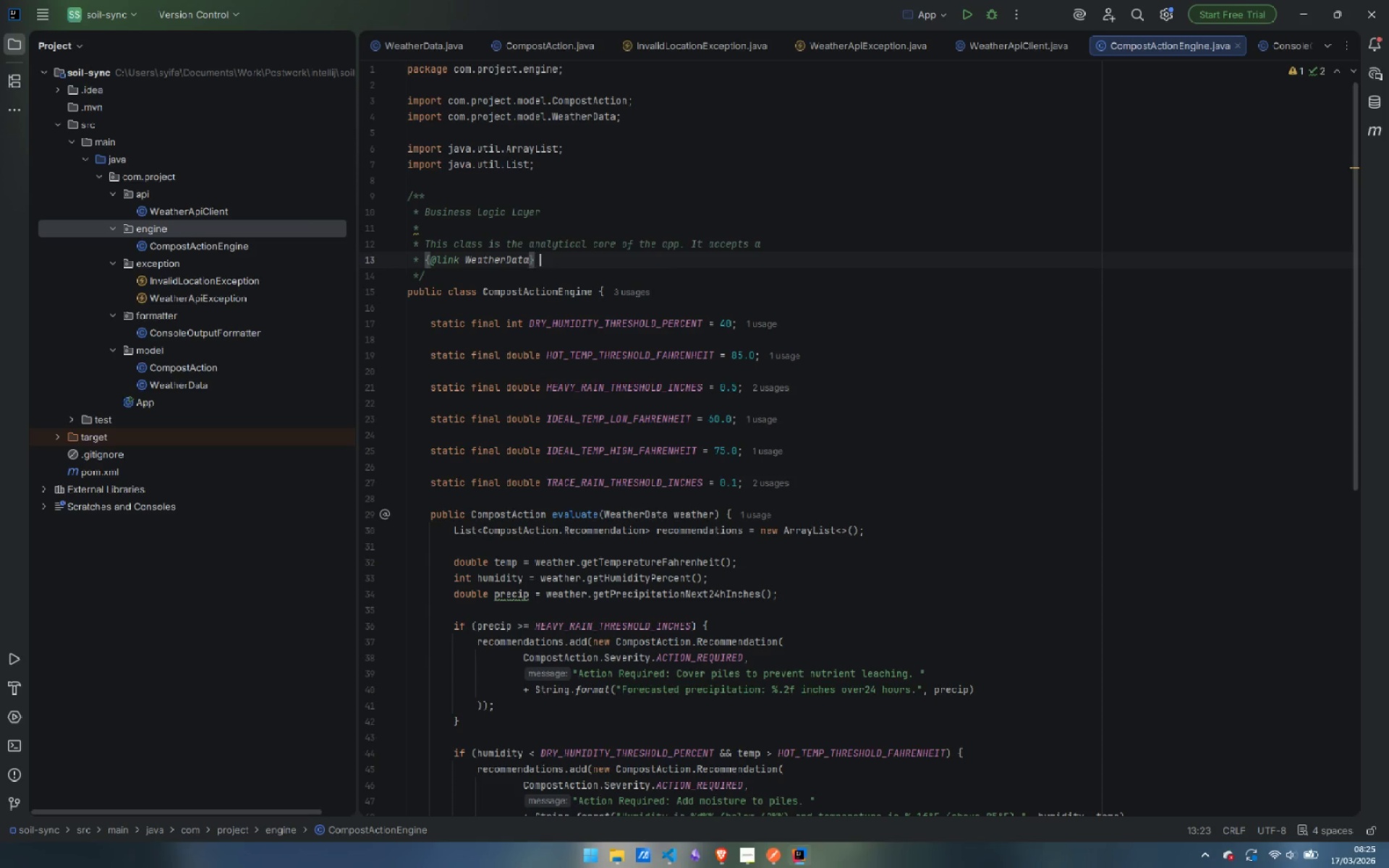 
type( snapshot ad)
key(Backspace)
type(nd apple)
key(Backspace)
type(ies )
 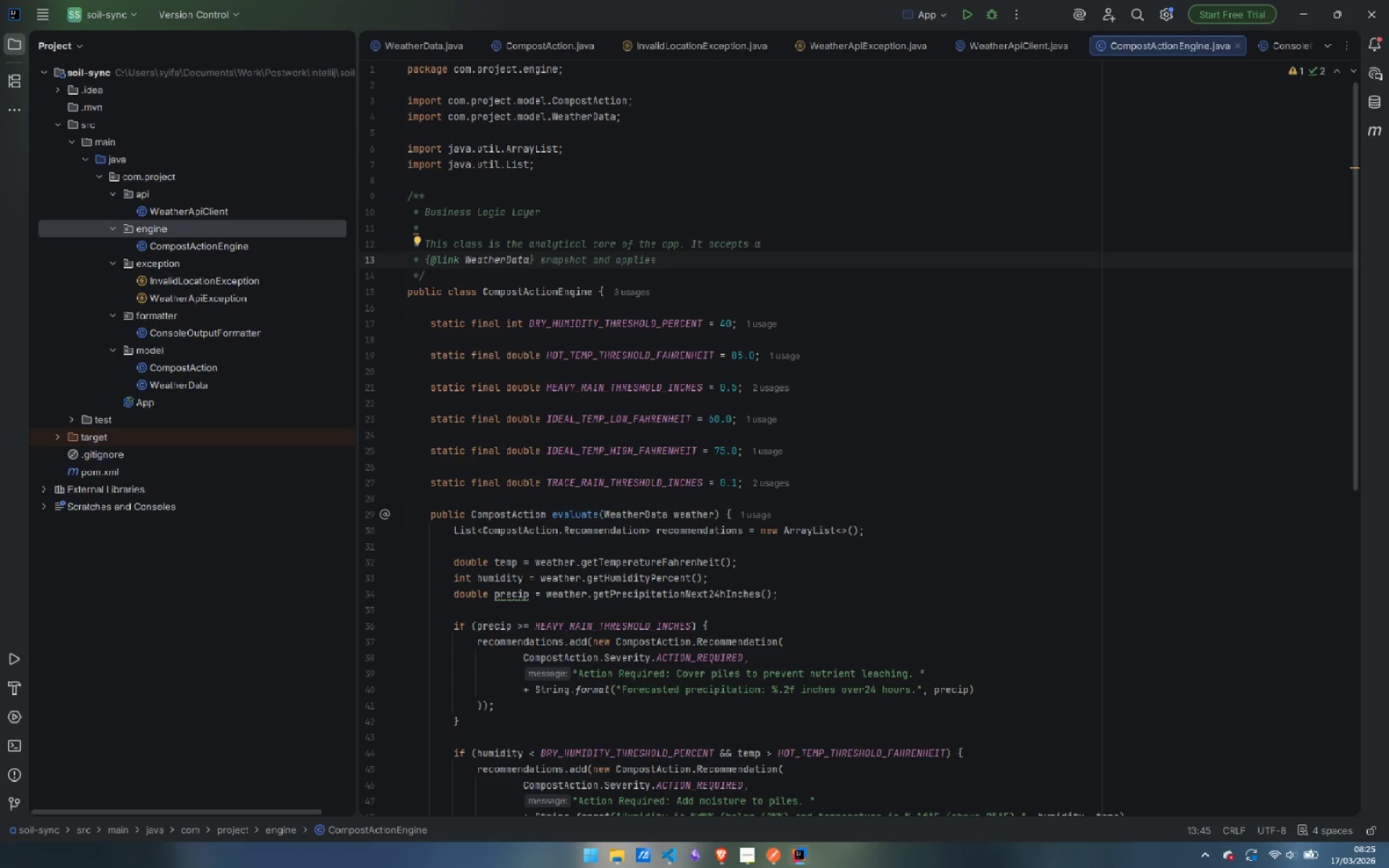 
type(the )
 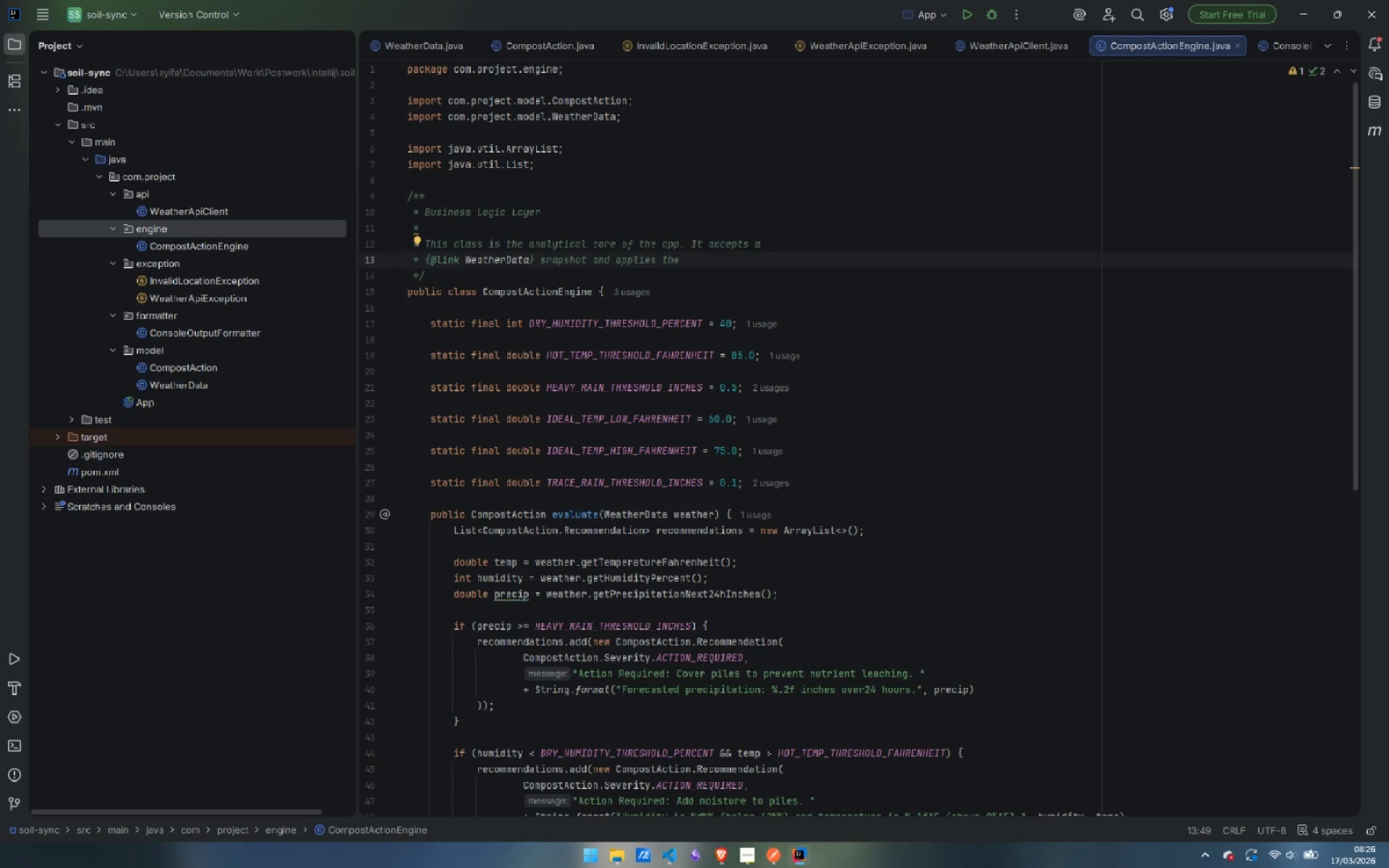 
wait(15.05)
 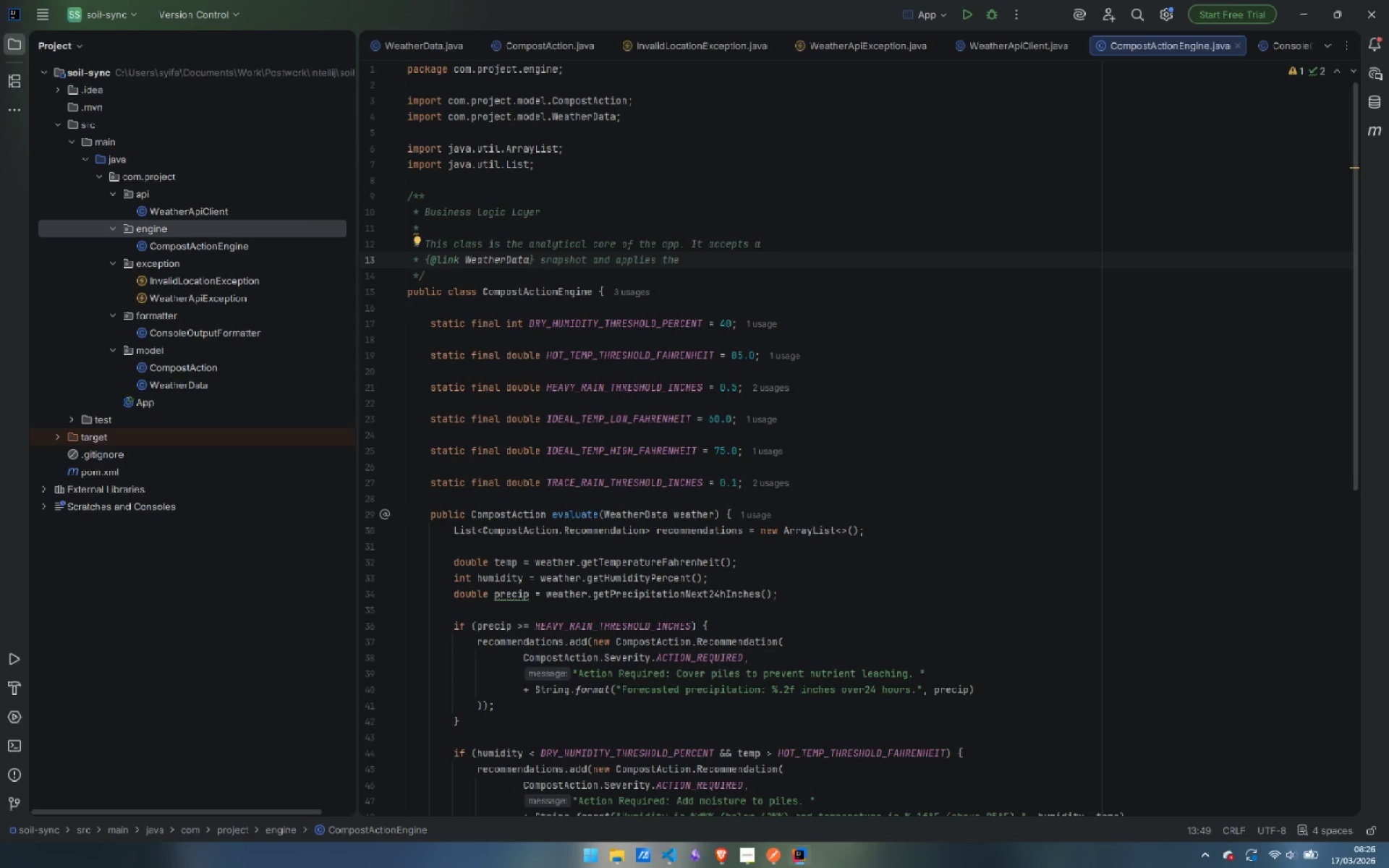 
type(Greenloop )
 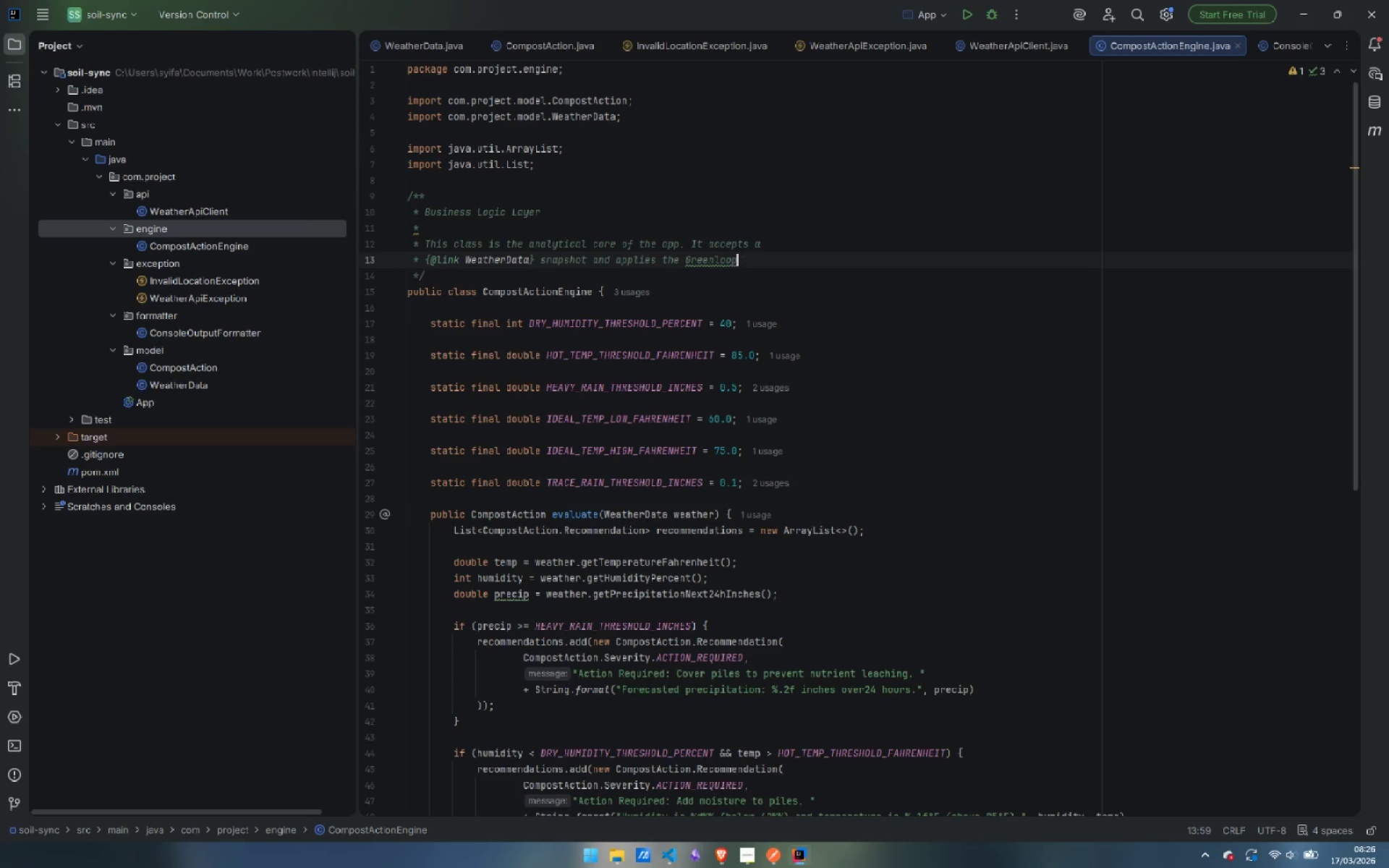 
key(ArrowLeft)
 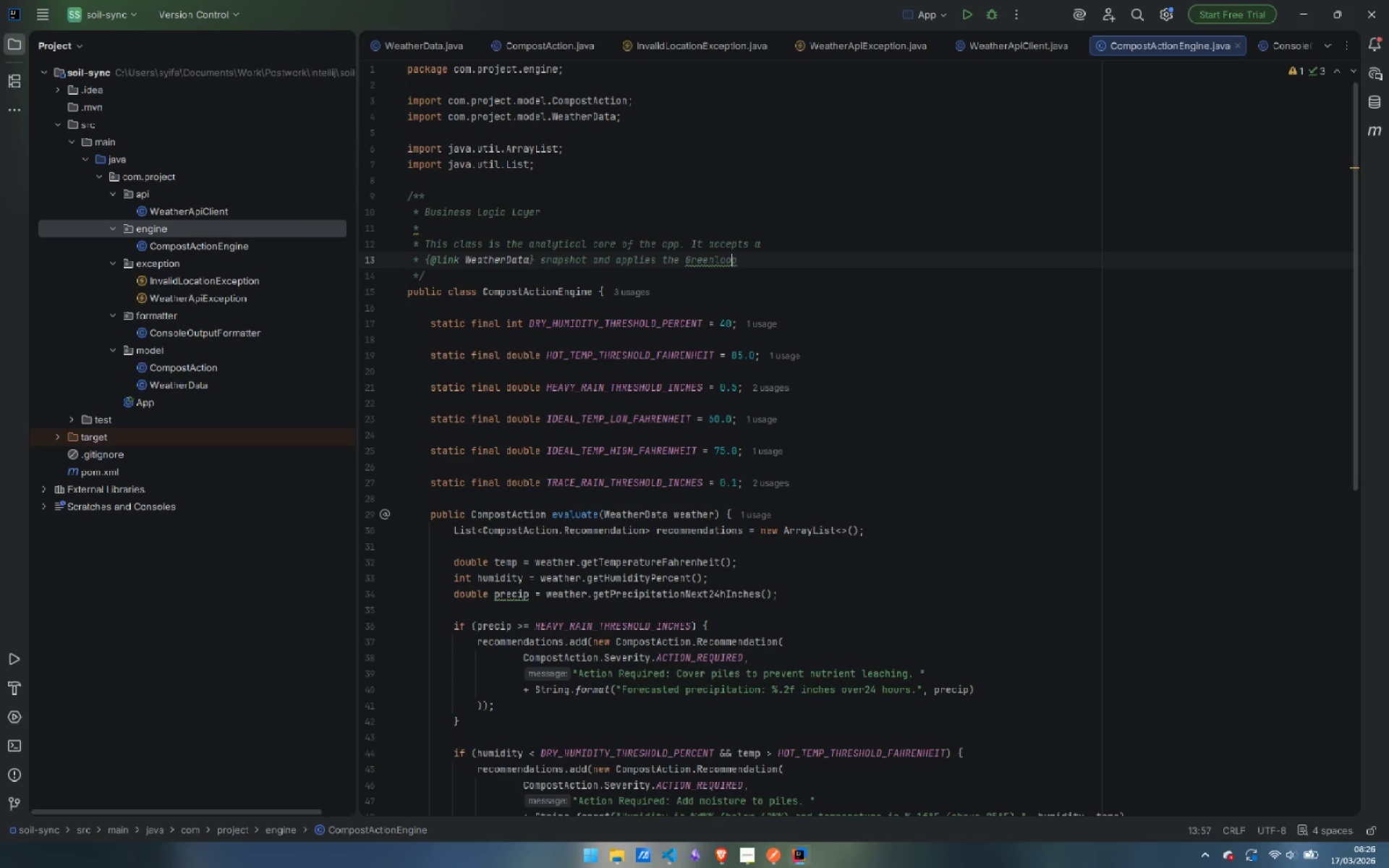 
key(ArrowLeft)
 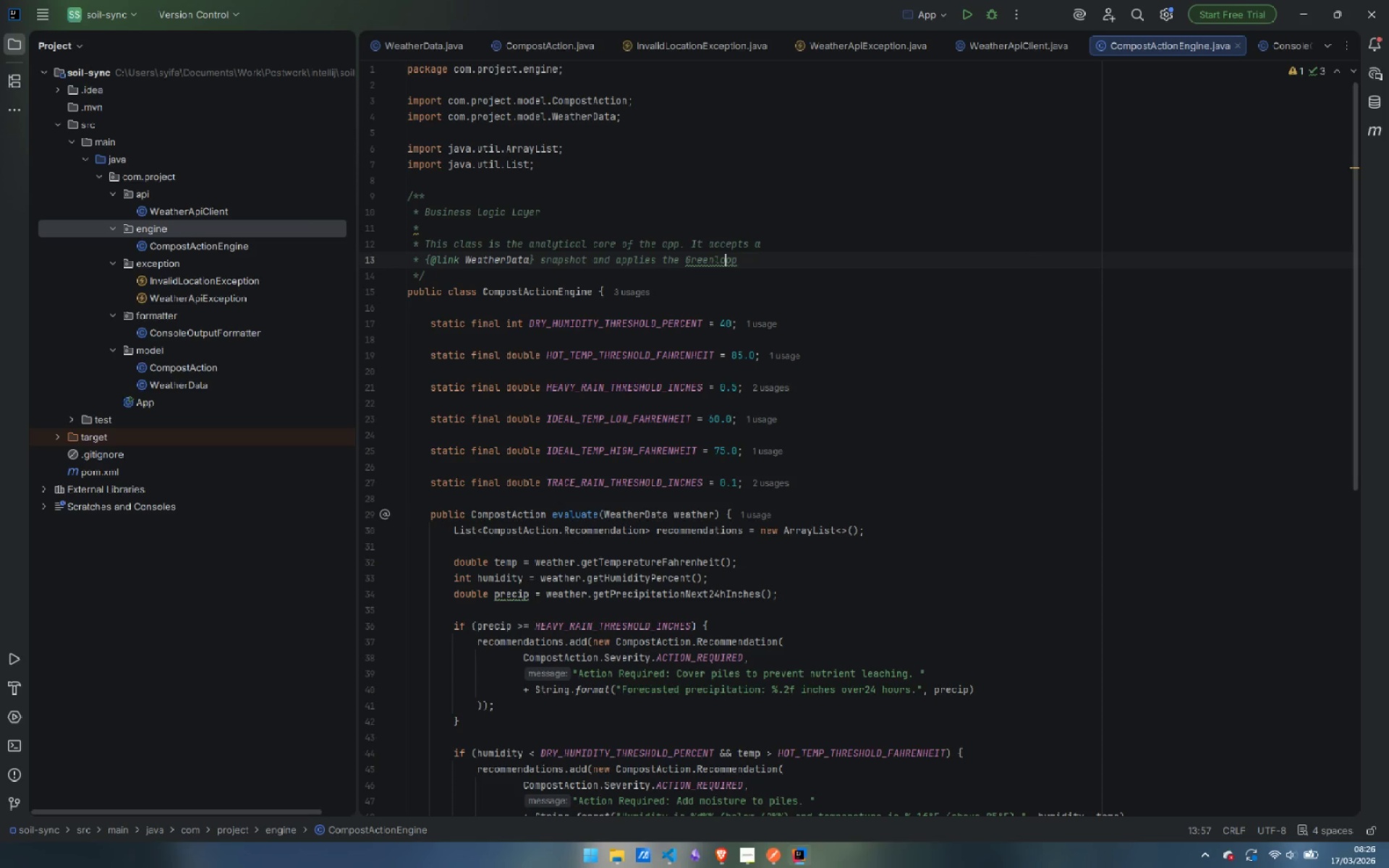 
key(ArrowLeft)
 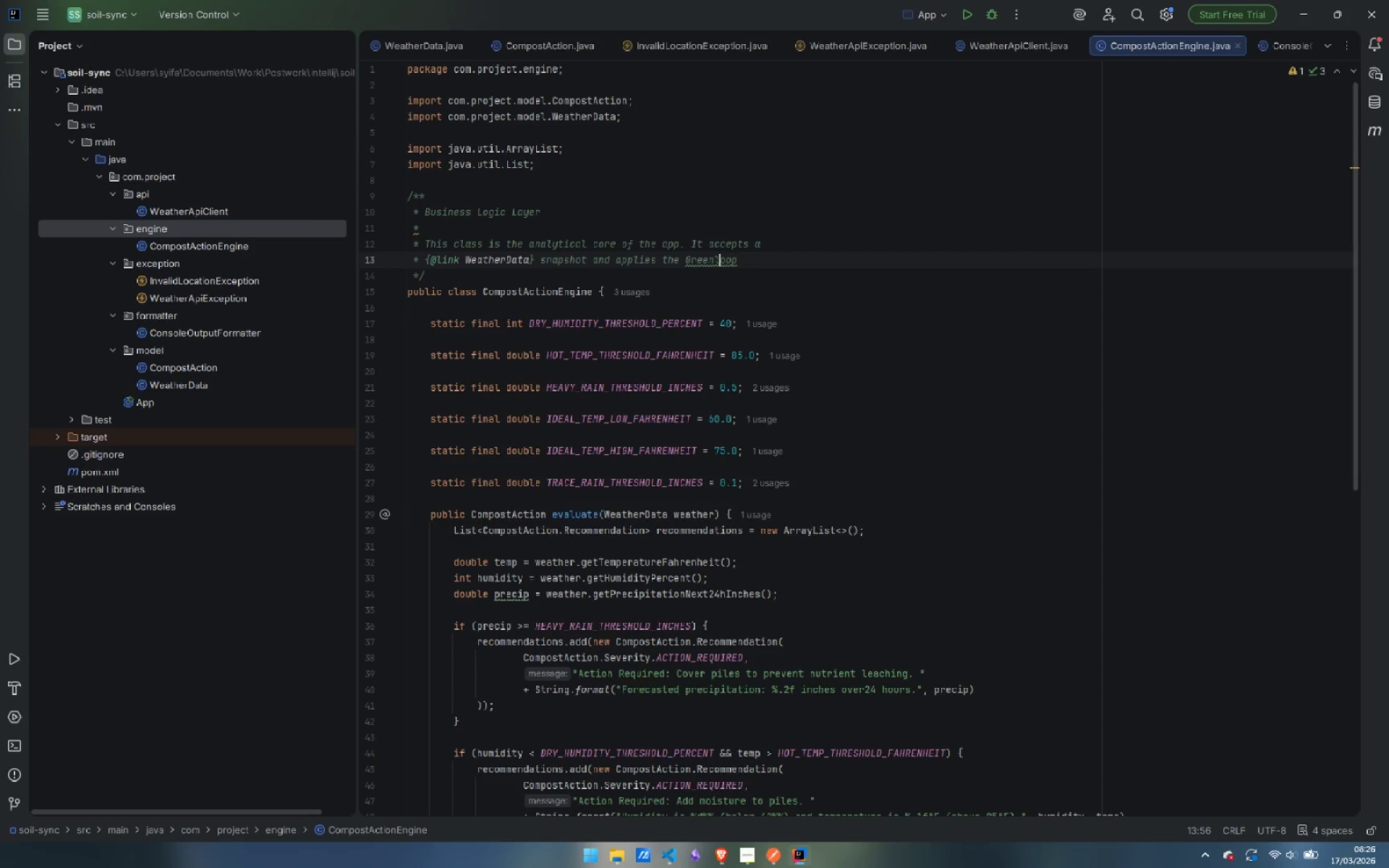 
key(ArrowLeft)
 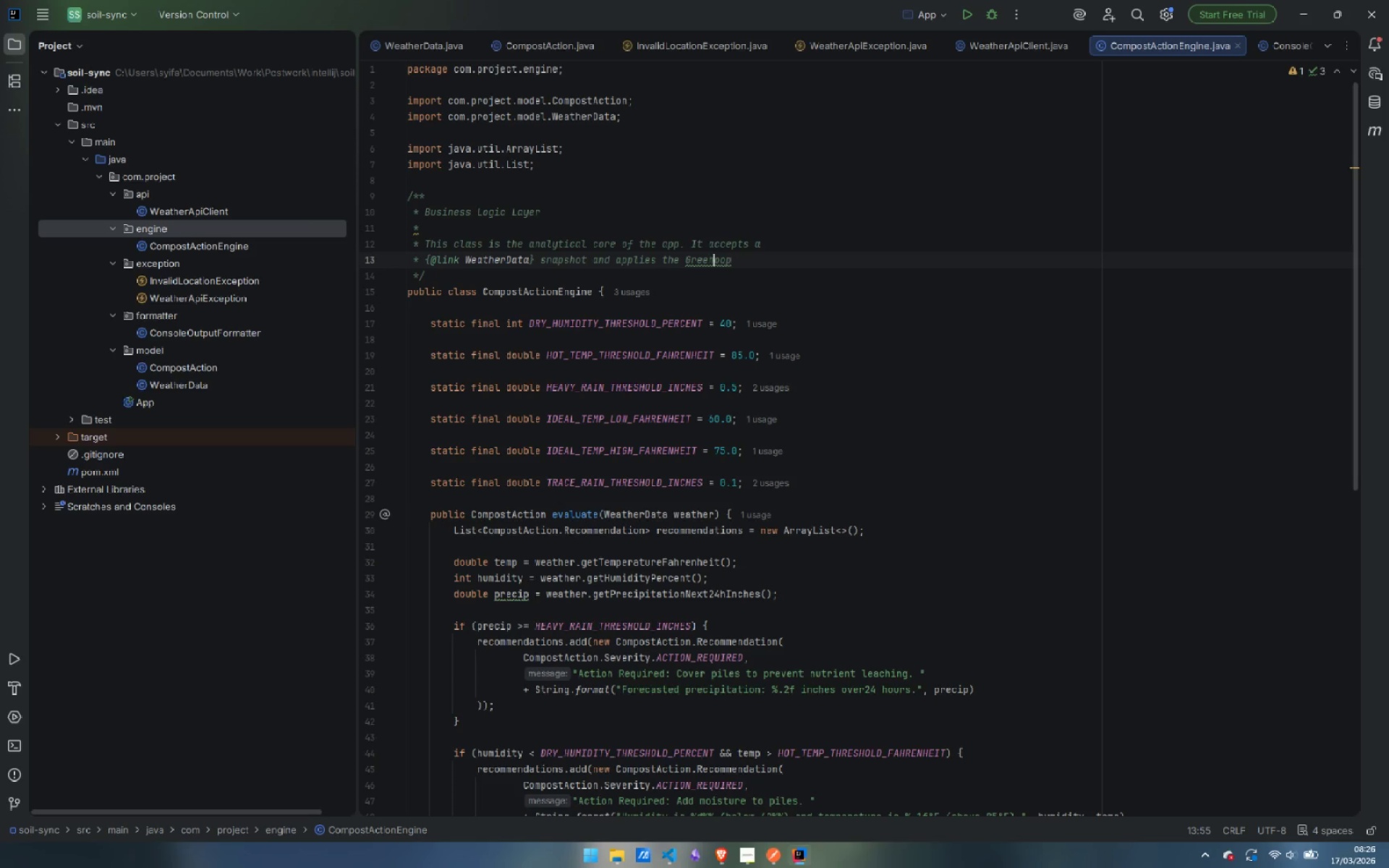 
key(Backspace)
 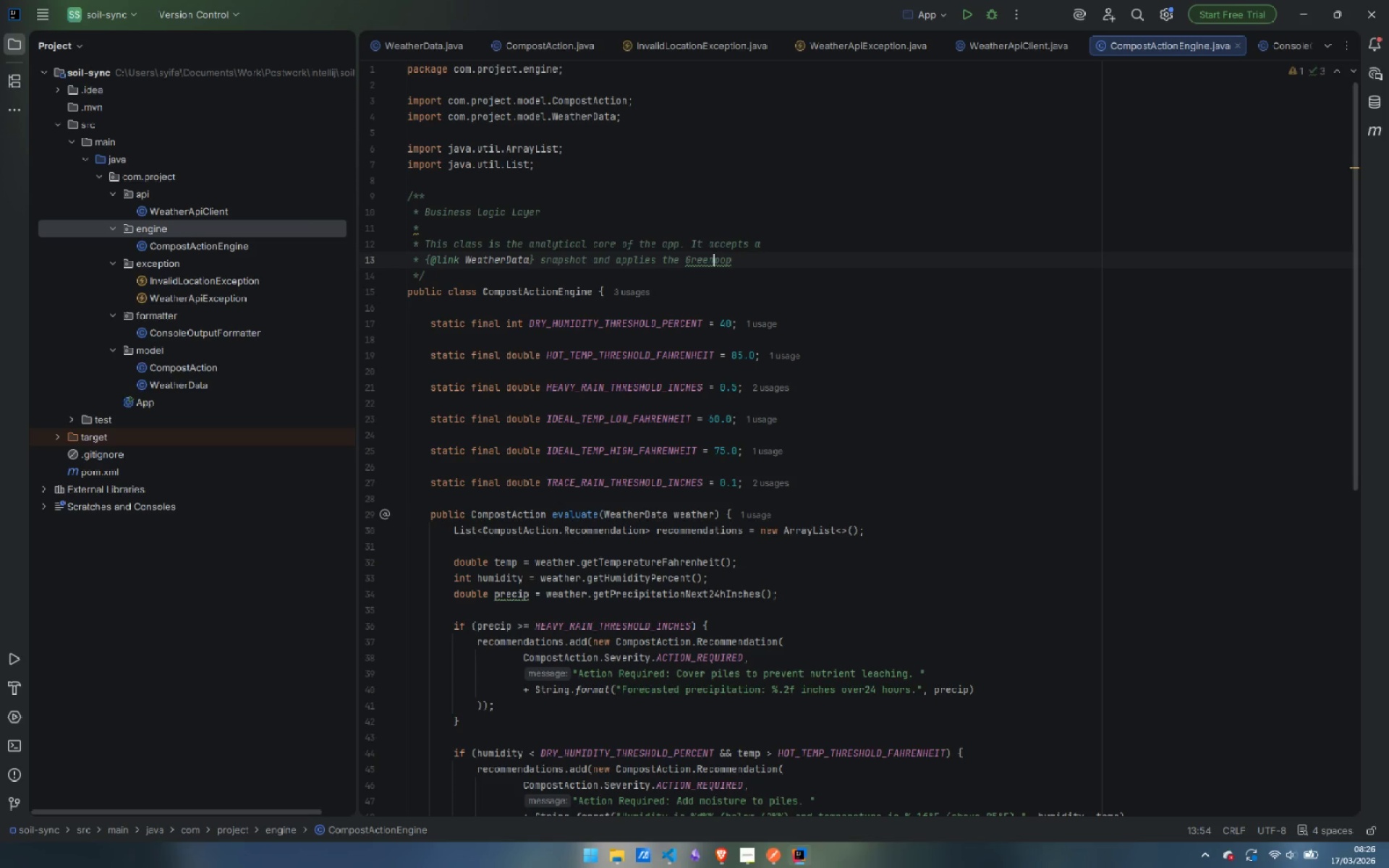 
key(Shift+ShiftLeft)
 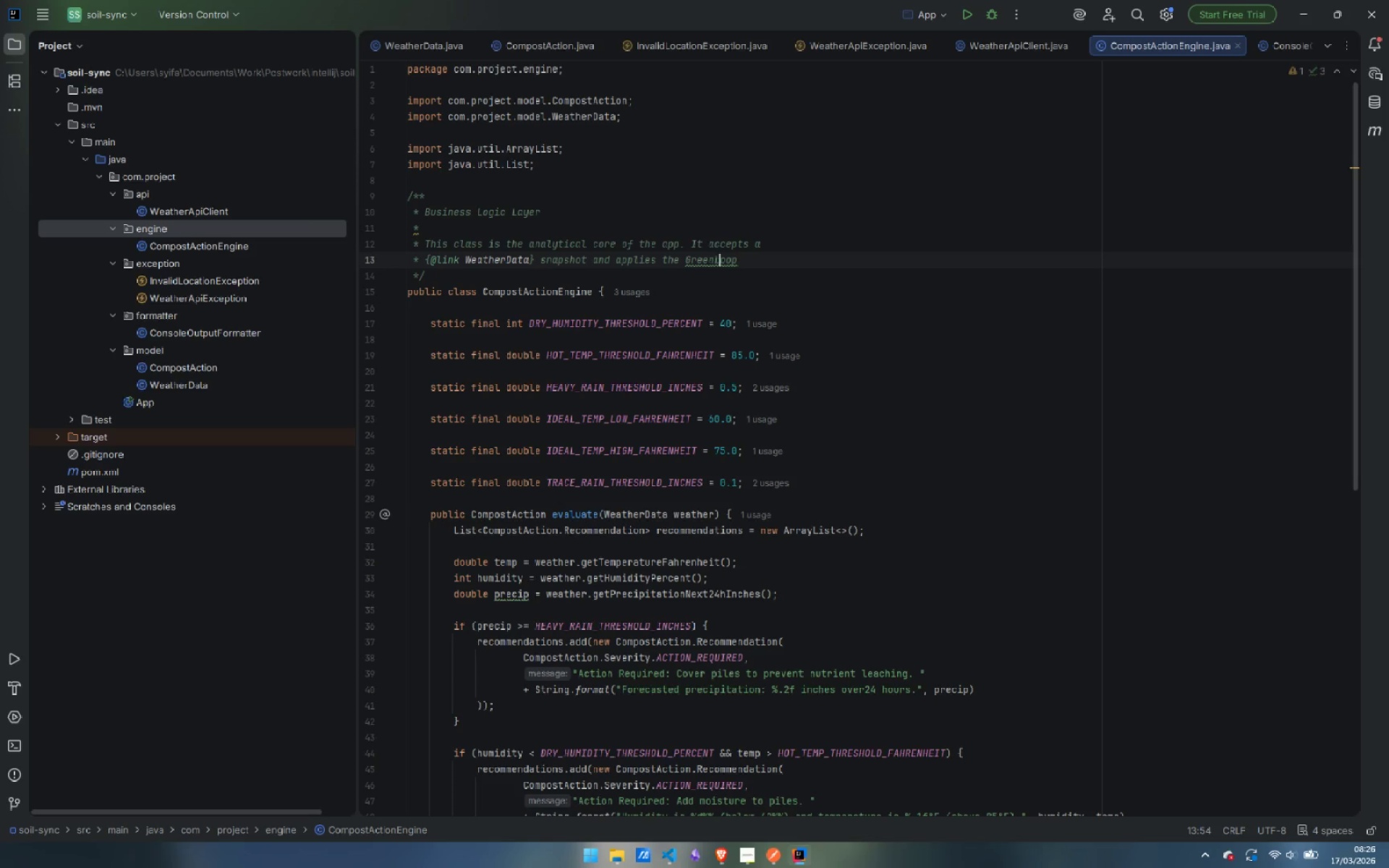 
key(Shift+L)
 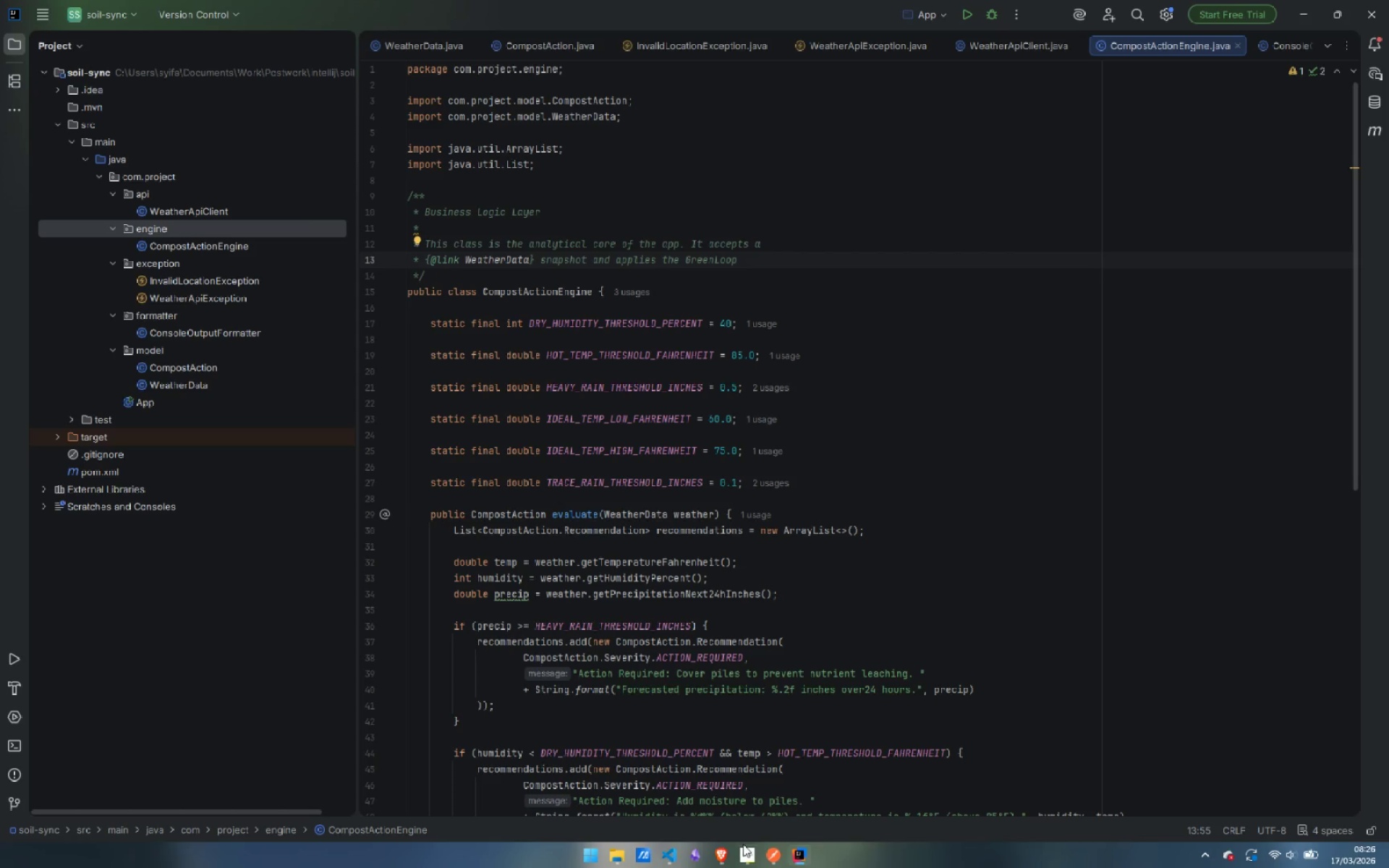 
left_click([747, 858])